 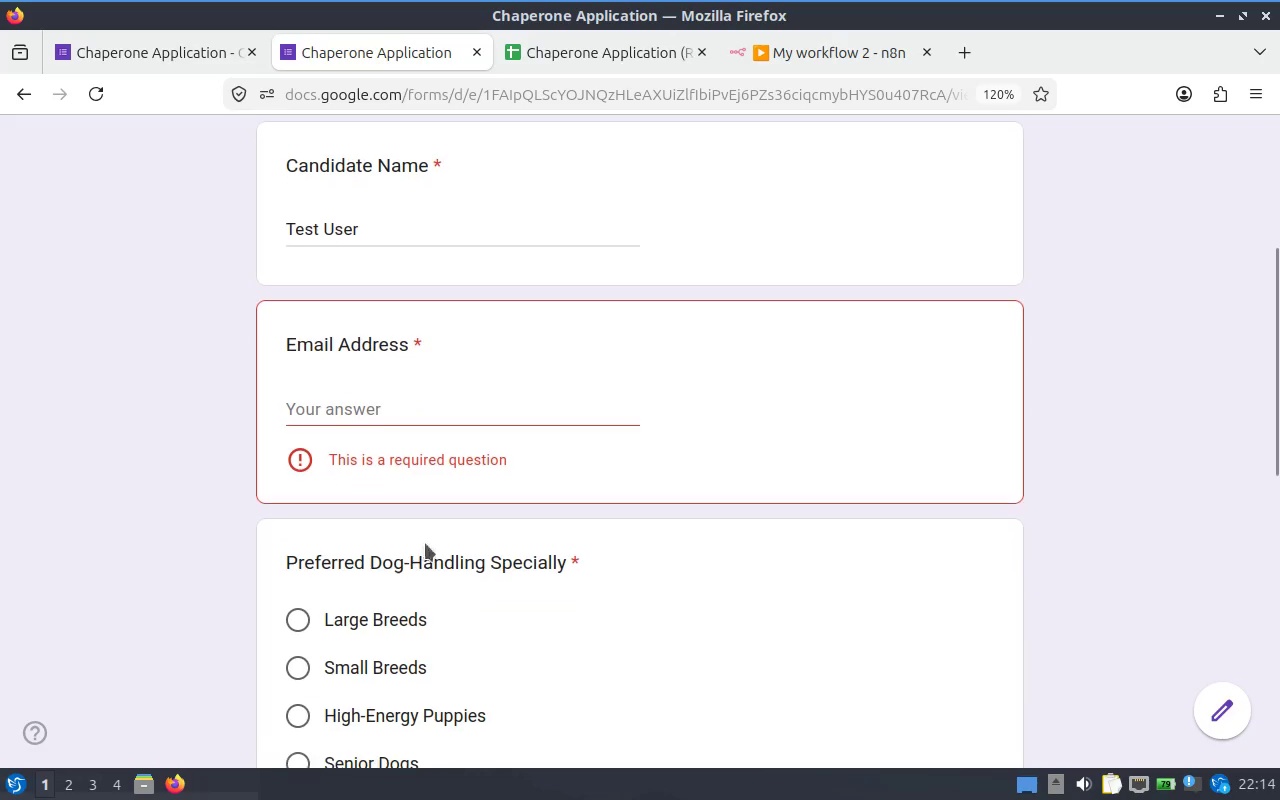 
left_click([409, 391])
 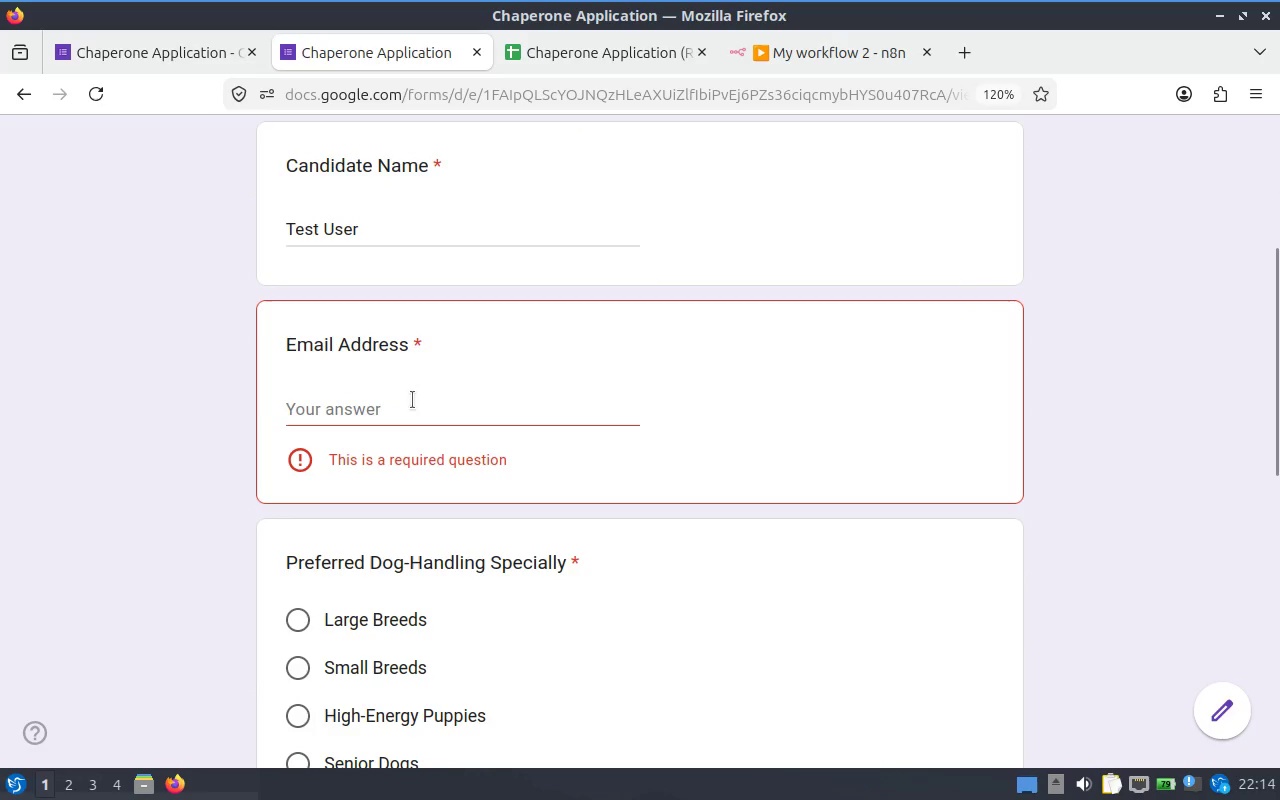 
left_click([412, 412])
 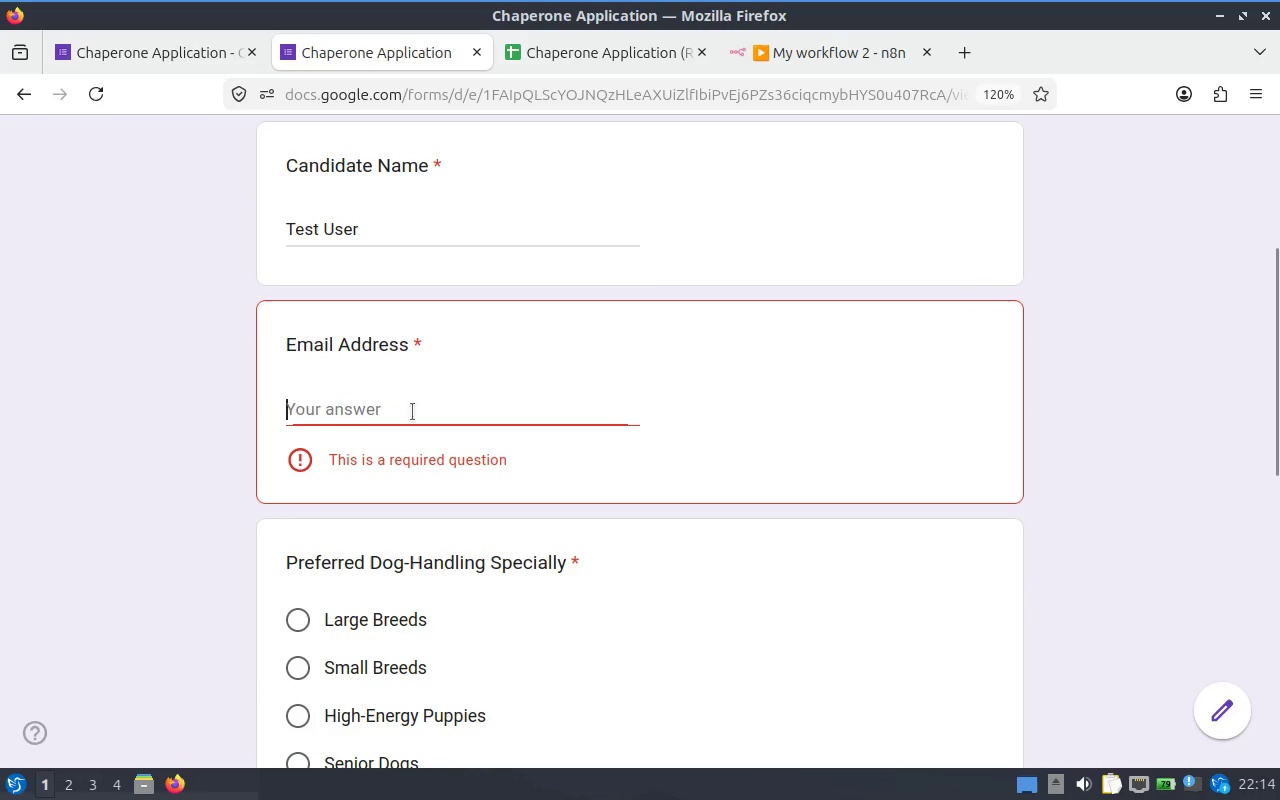 
type(talhakhan8300@gmail.com)
 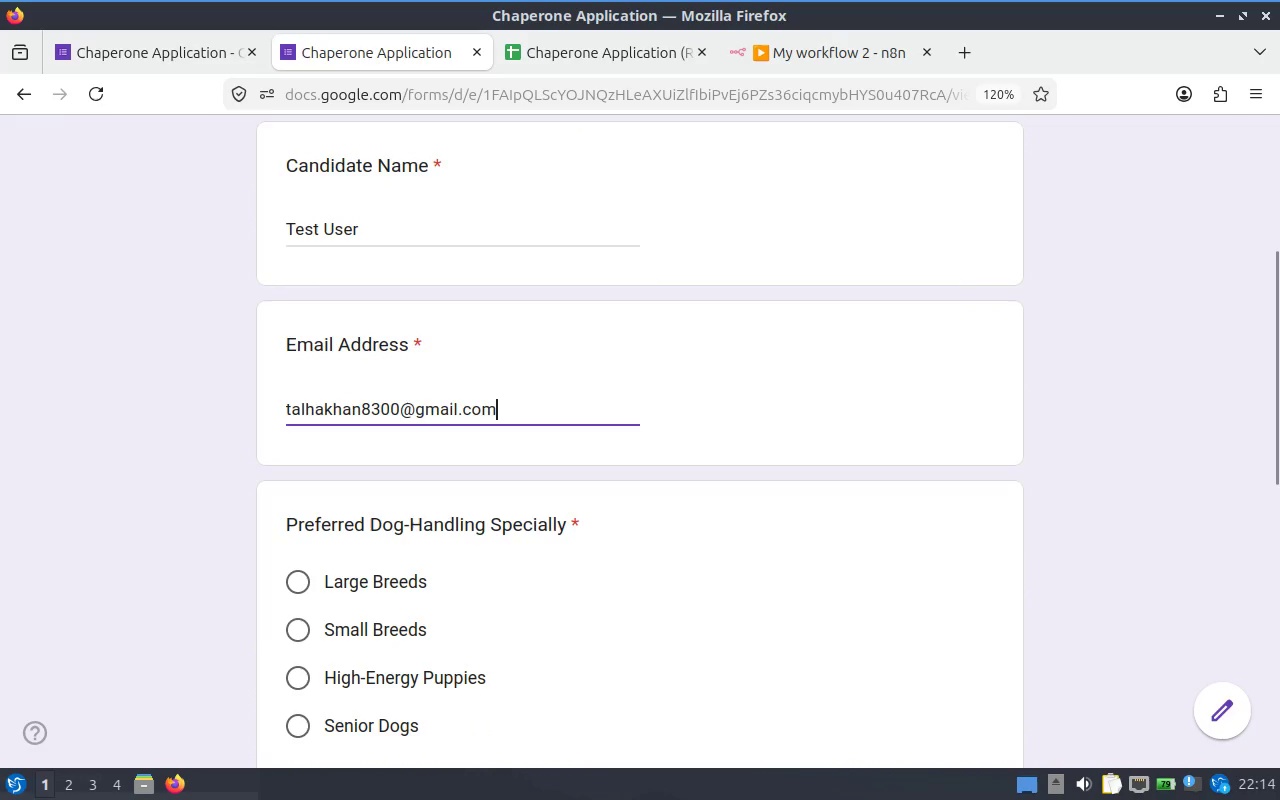 
scroll: coordinate [501, 449], scroll_direction: down, amount: 1.0
 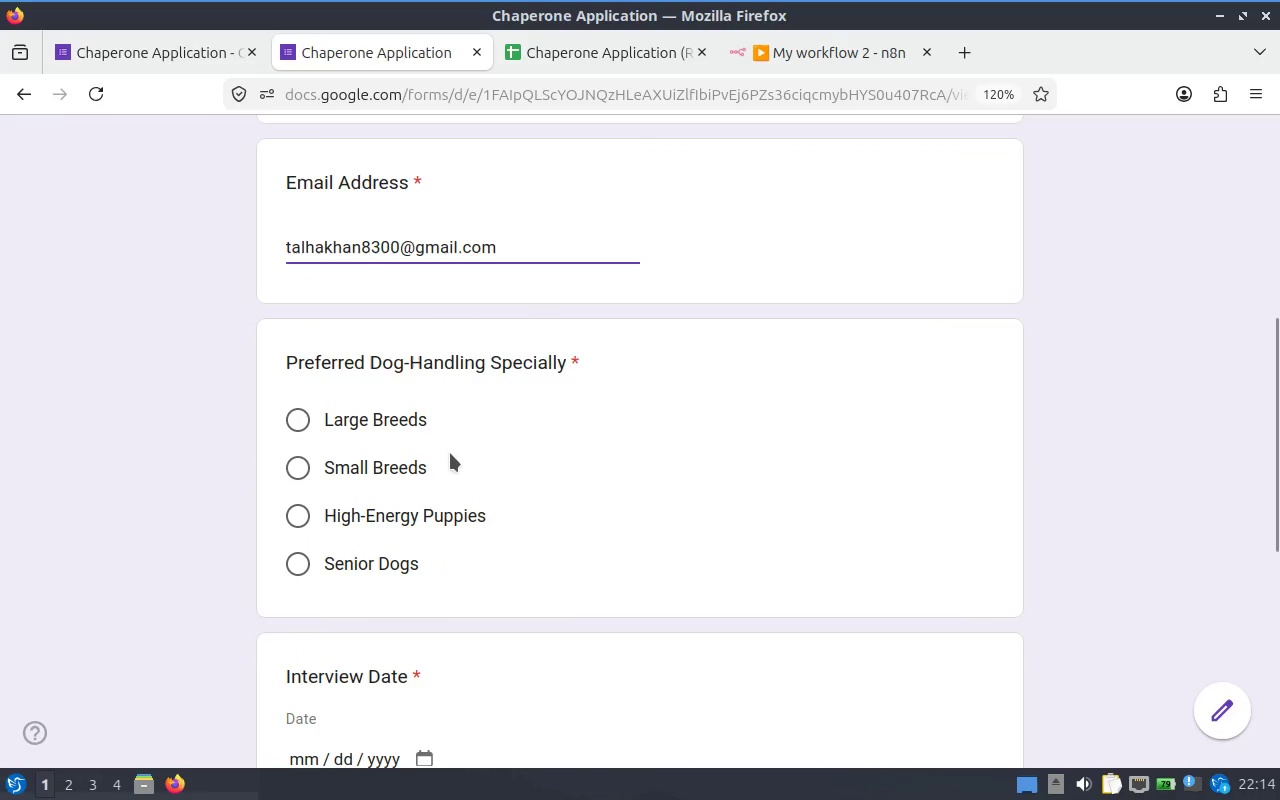 
left_click([320, 389])
 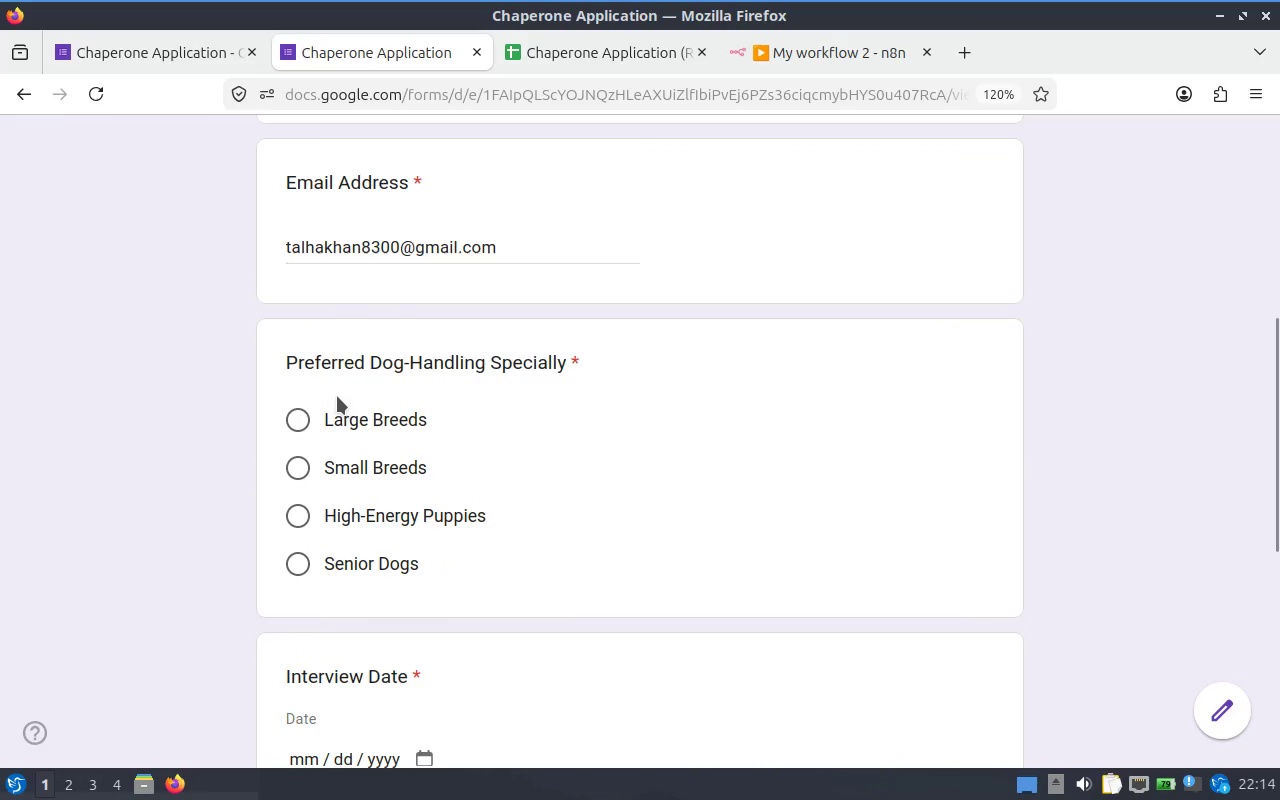 
left_click([338, 396])
 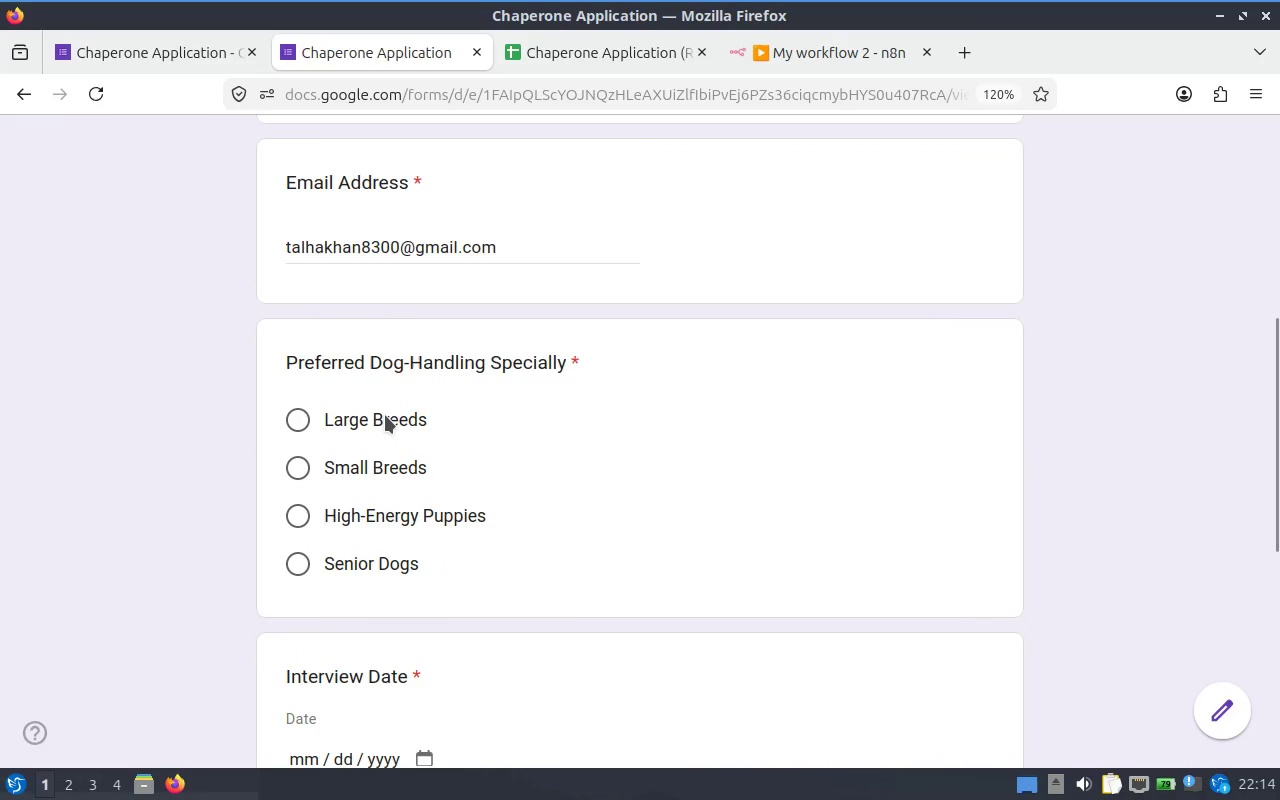 
left_click([385, 415])
 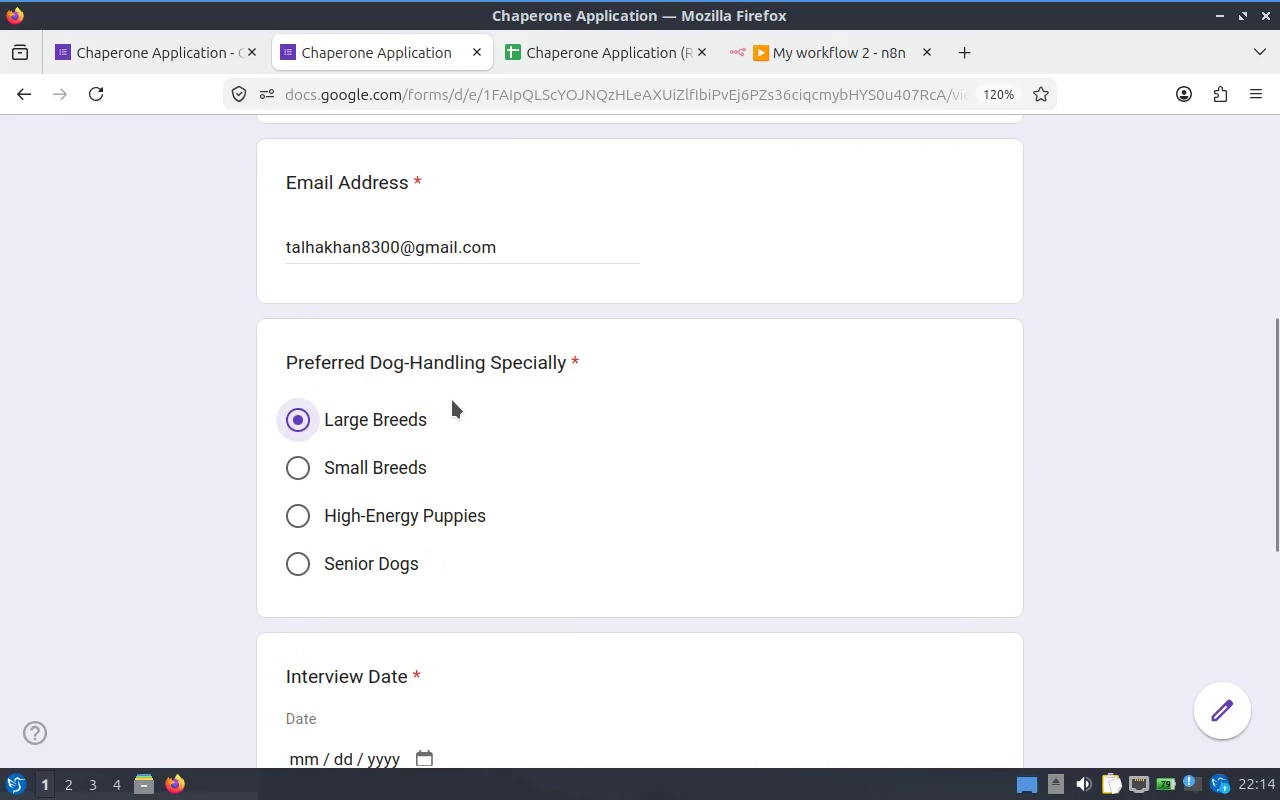 
scroll: coordinate [454, 400], scroll_direction: down, amount: 2.0
 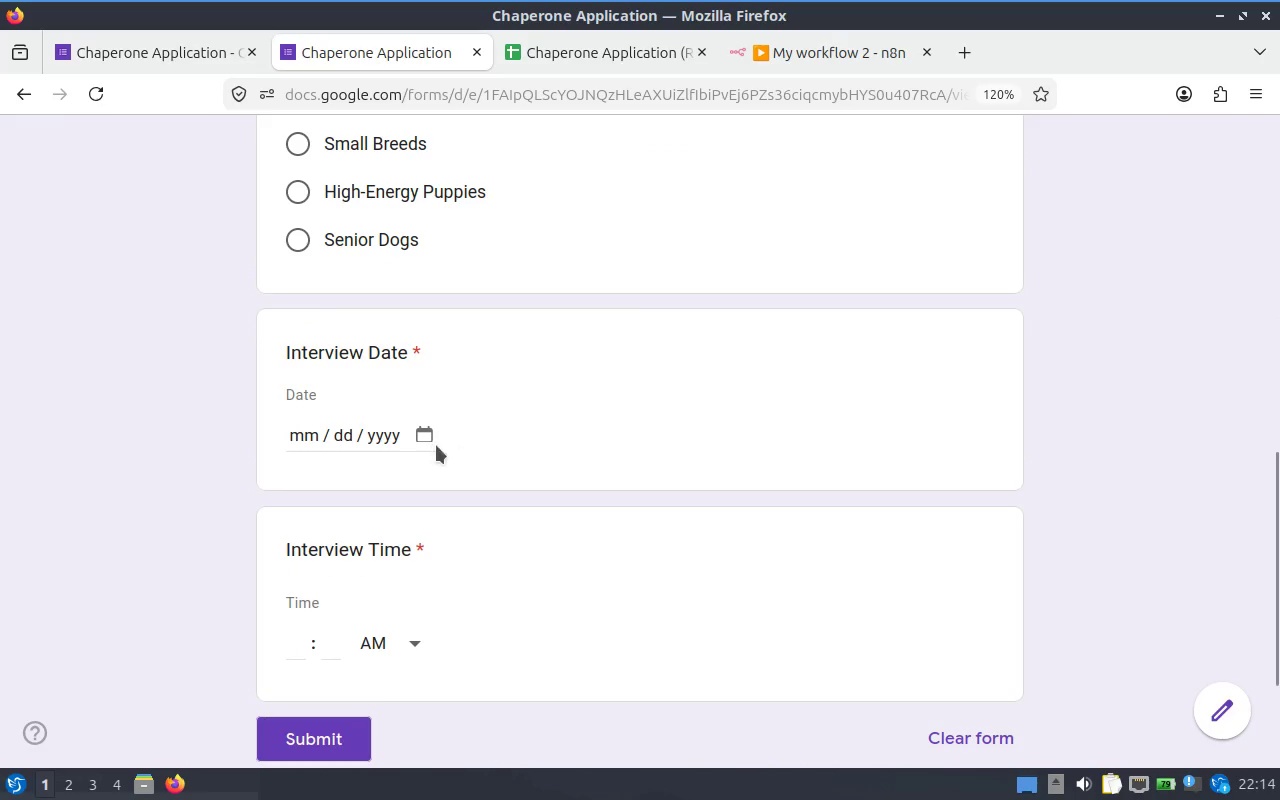 
left_click([421, 436])
 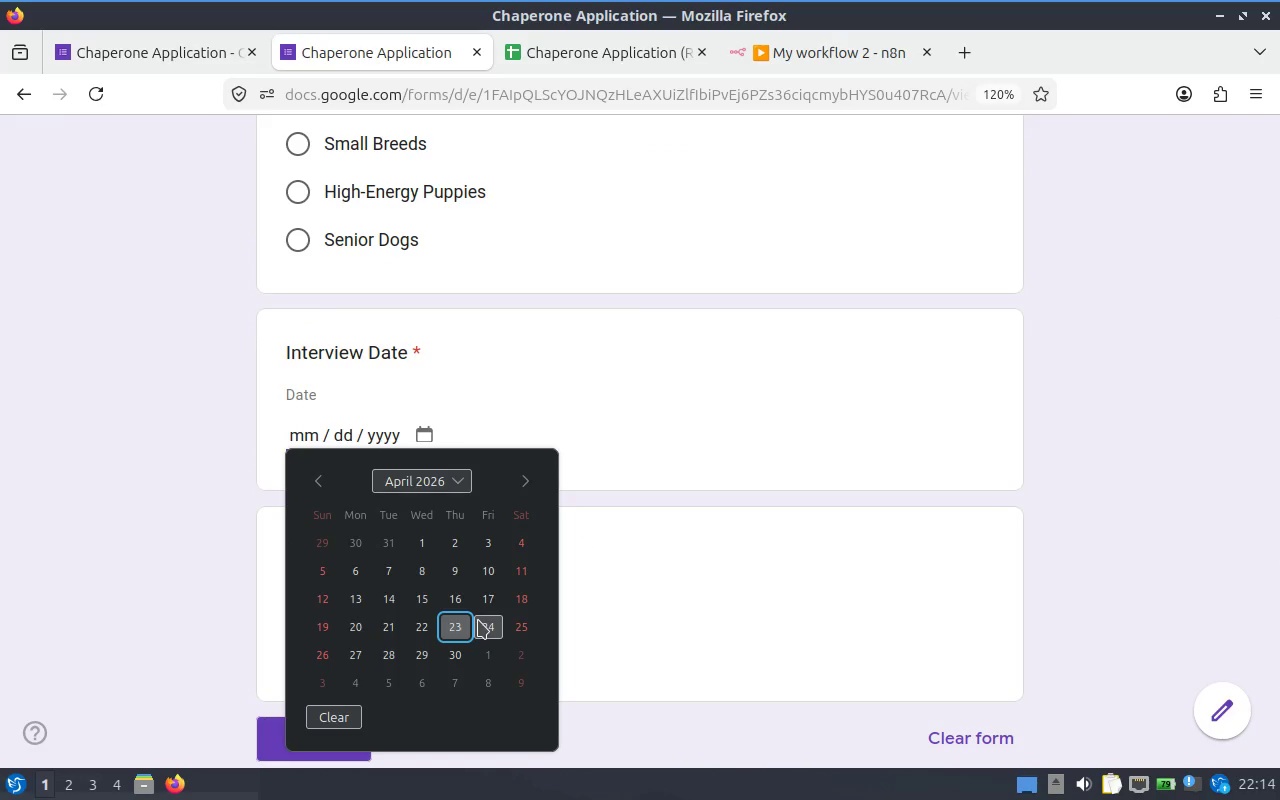 
left_click([478, 620])
 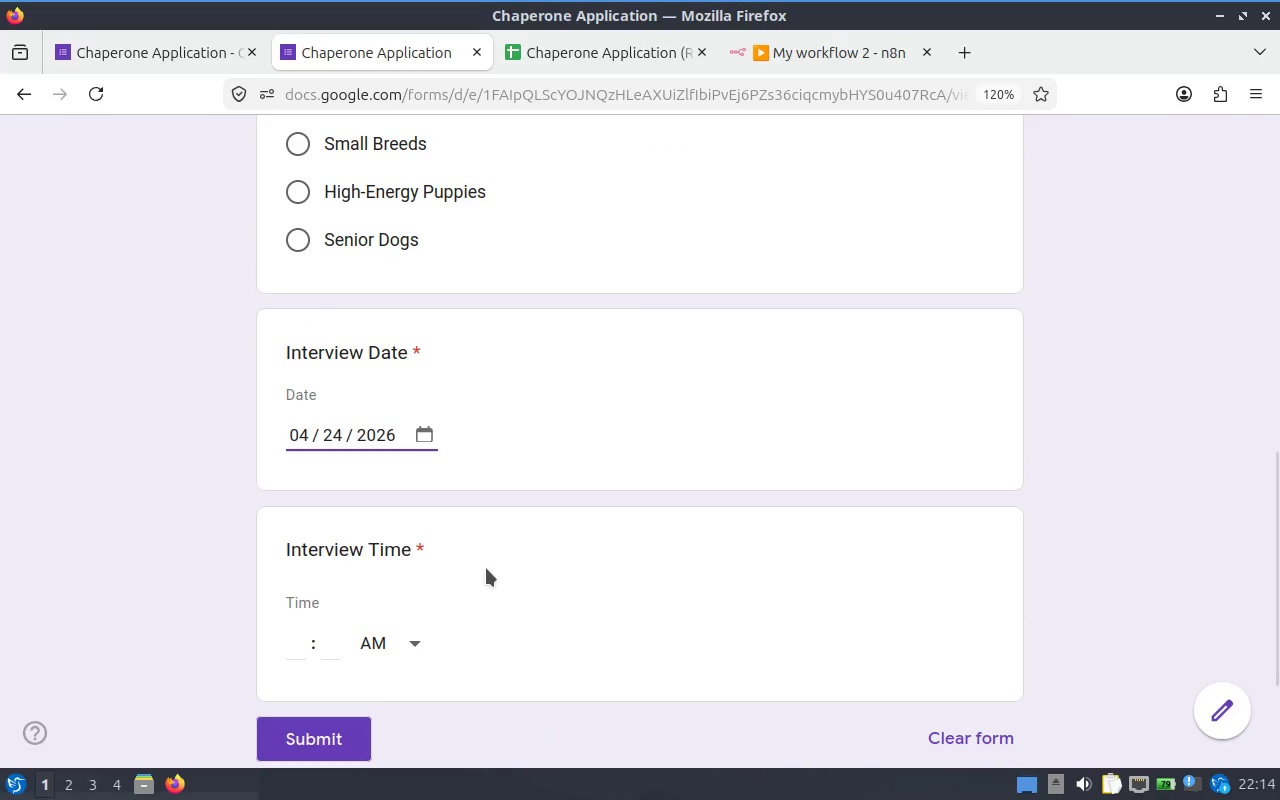 
scroll: coordinate [479, 535], scroll_direction: down, amount: 2.0
 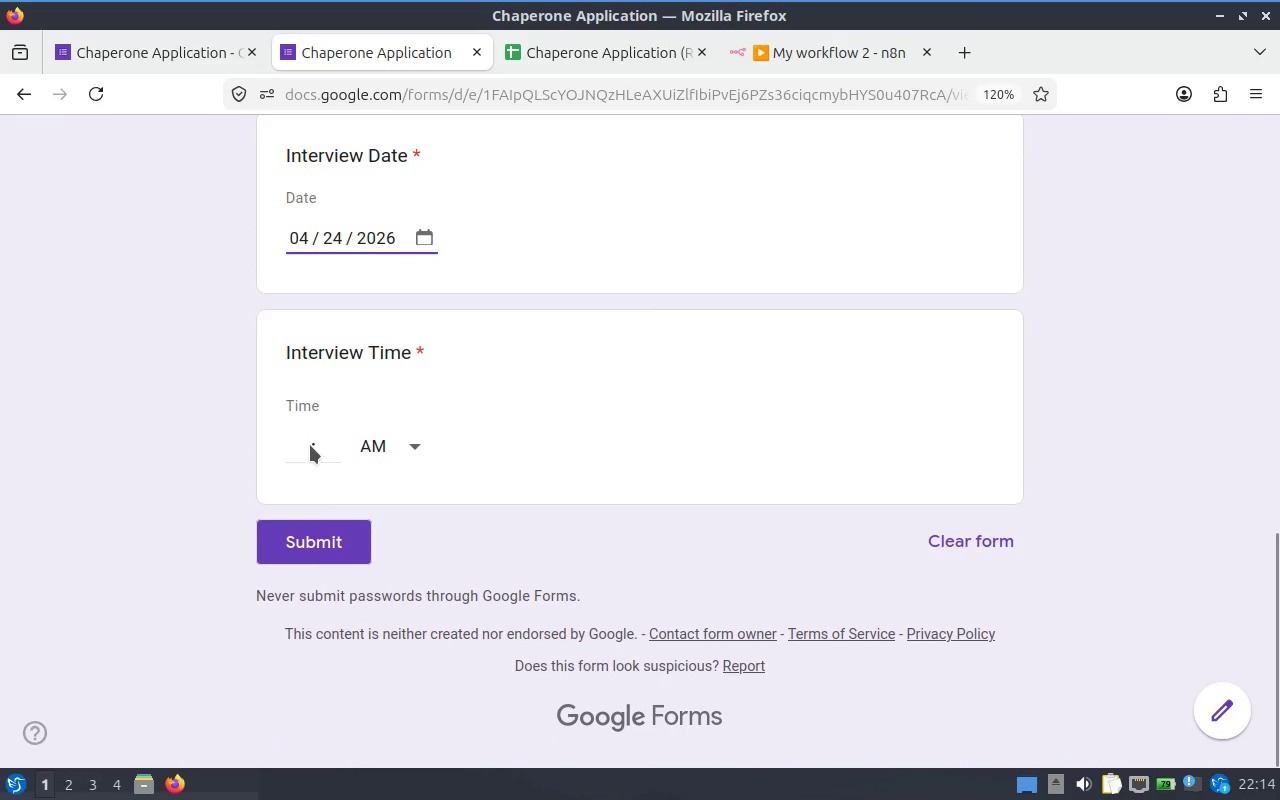 
left_click([300, 445])
 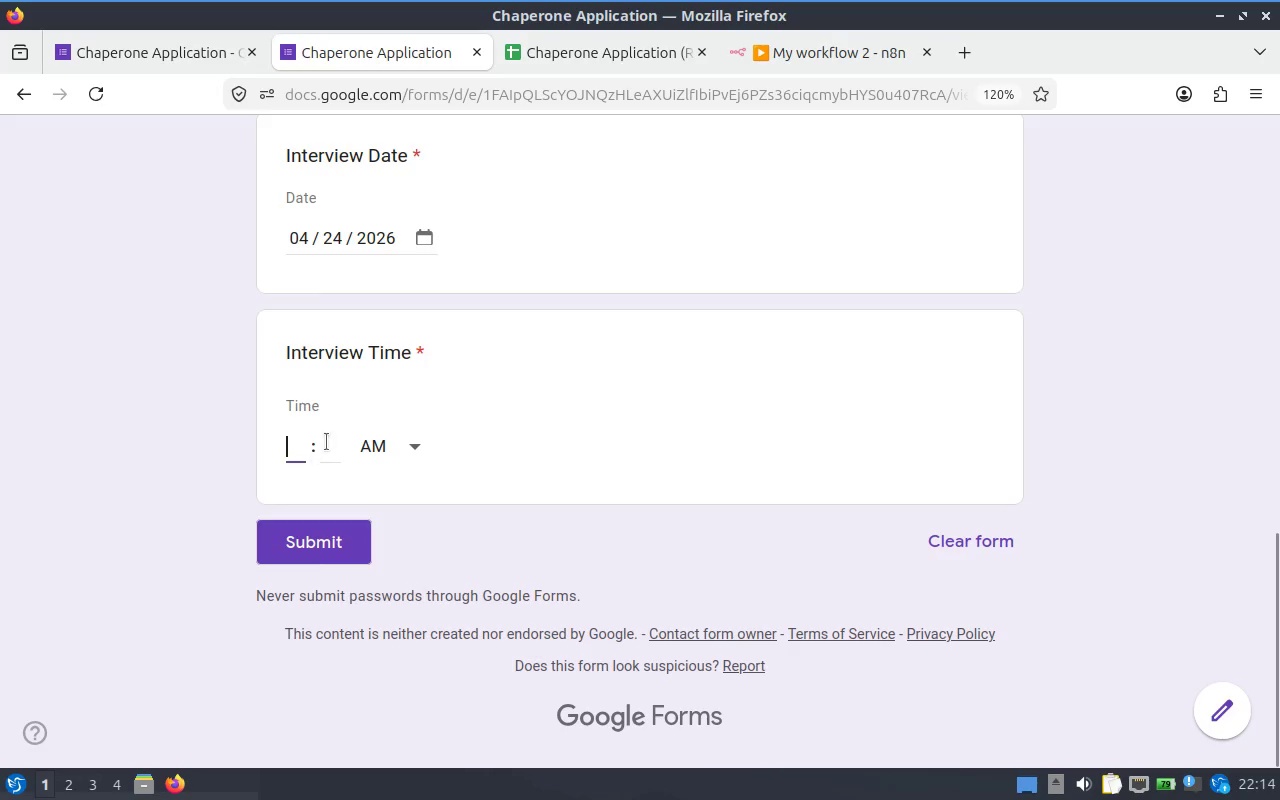 
left_click([326, 442])
 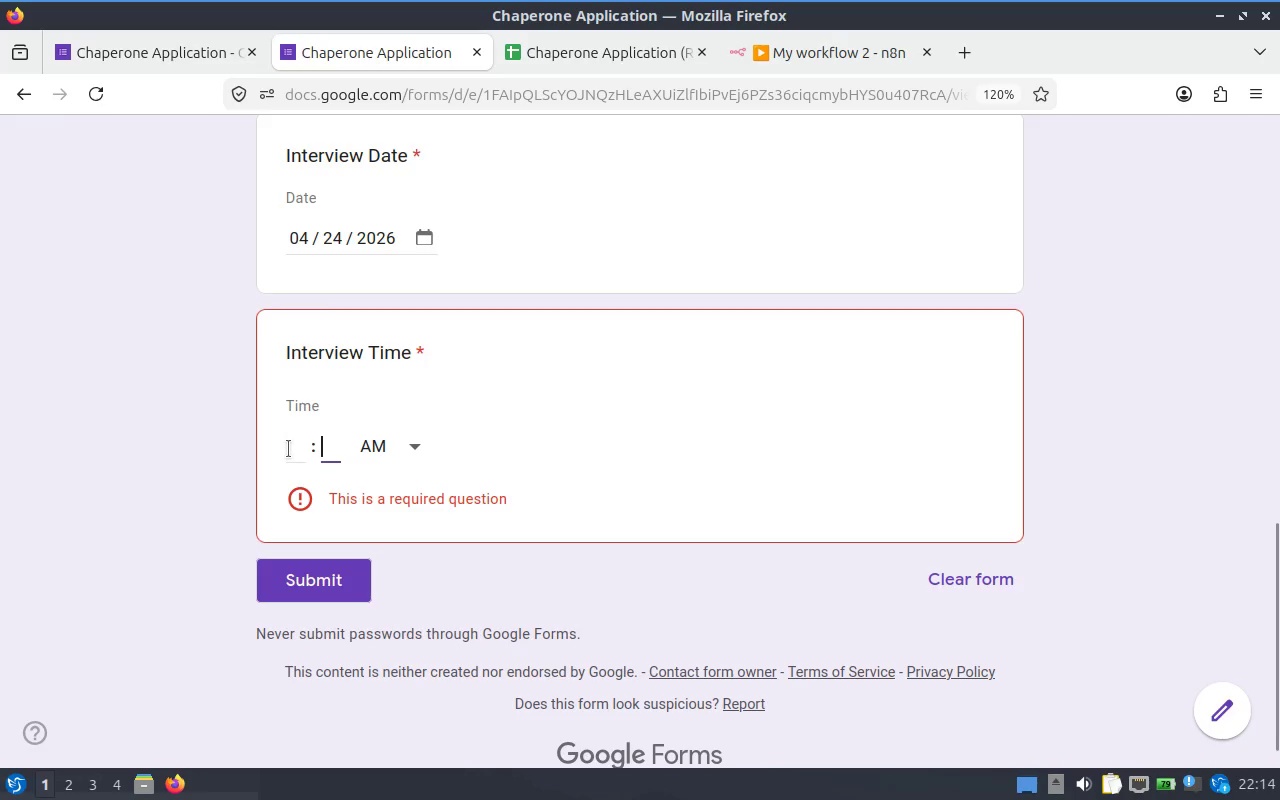 
left_click([288, 449])
 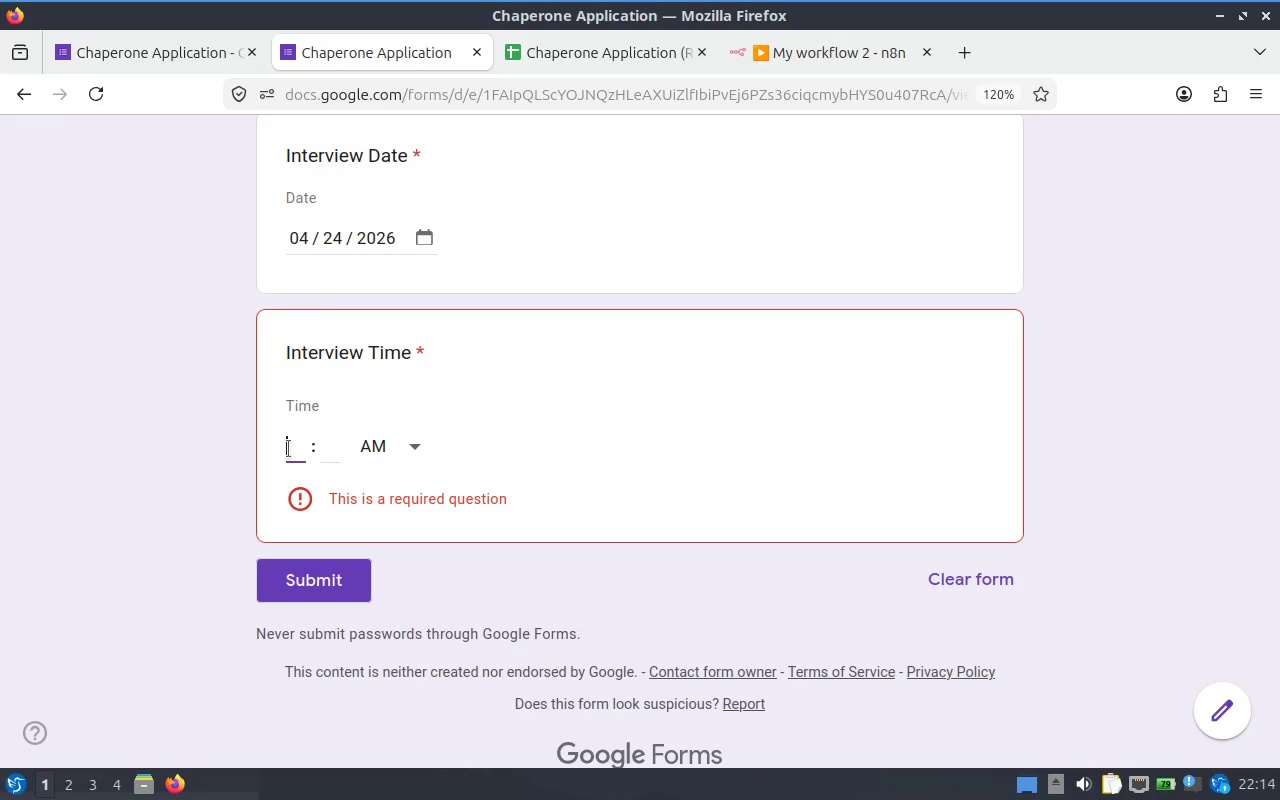 
key(1)
 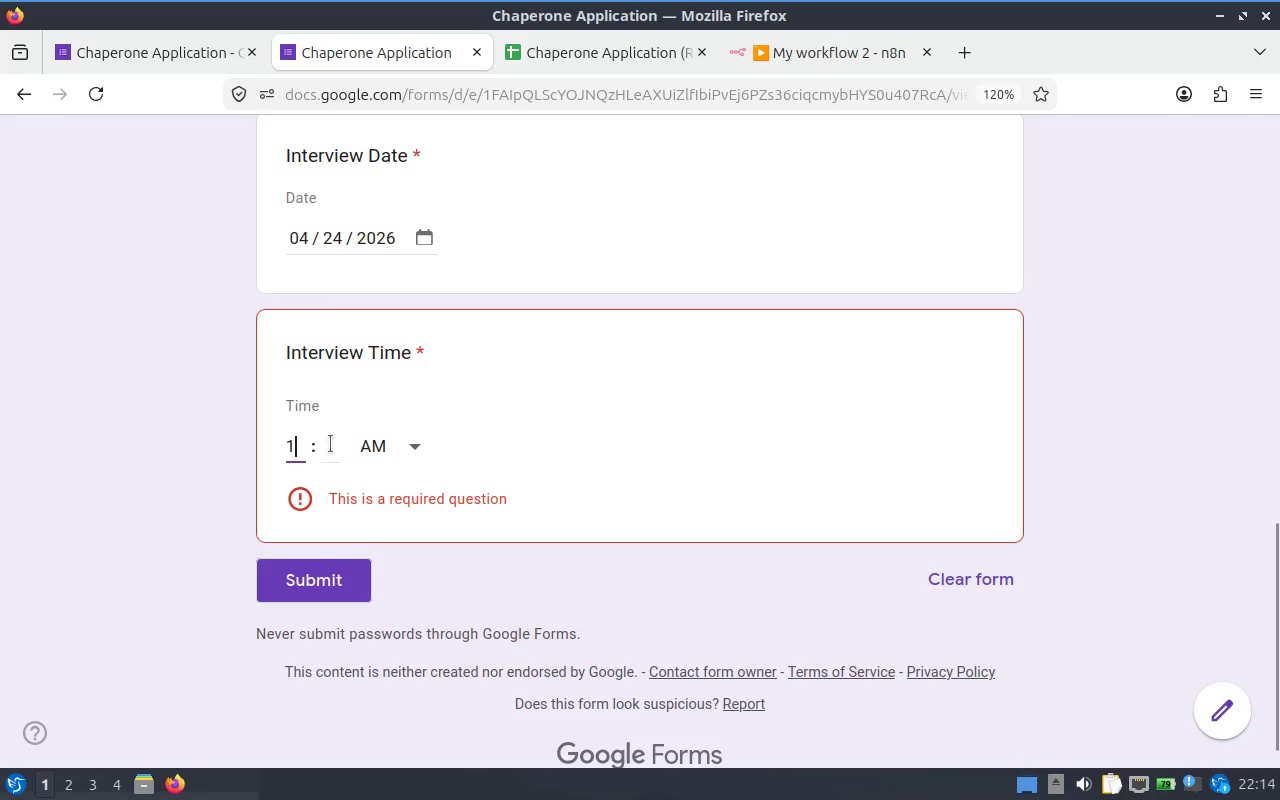 
key(1)
 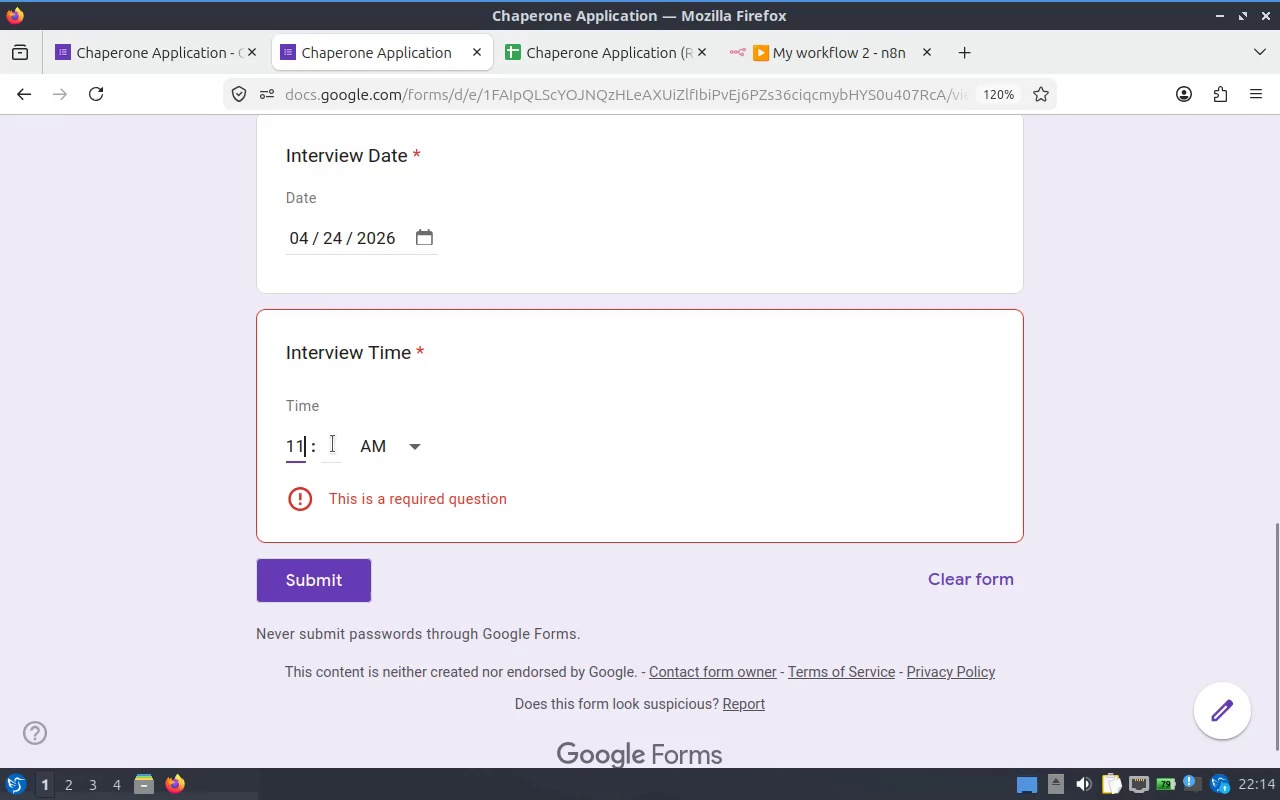 
left_click([332, 444])
 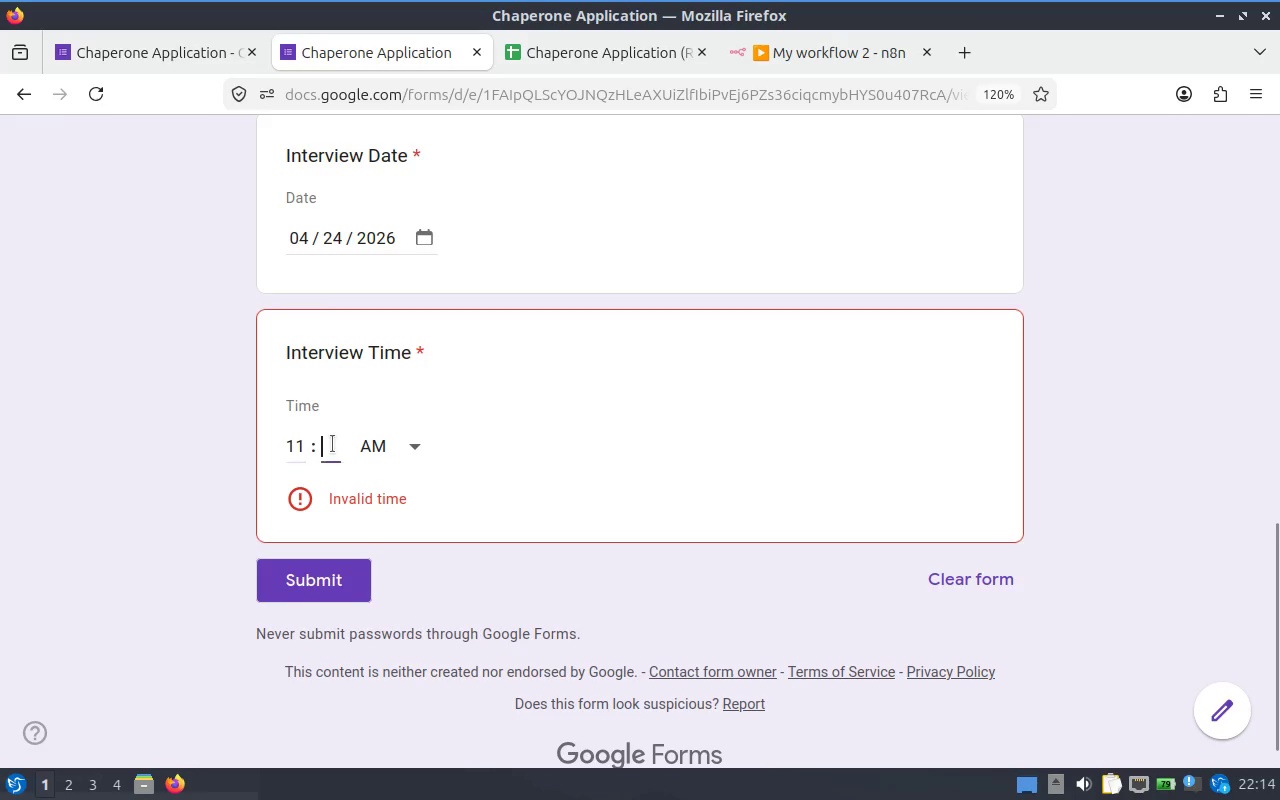 
key(1)
 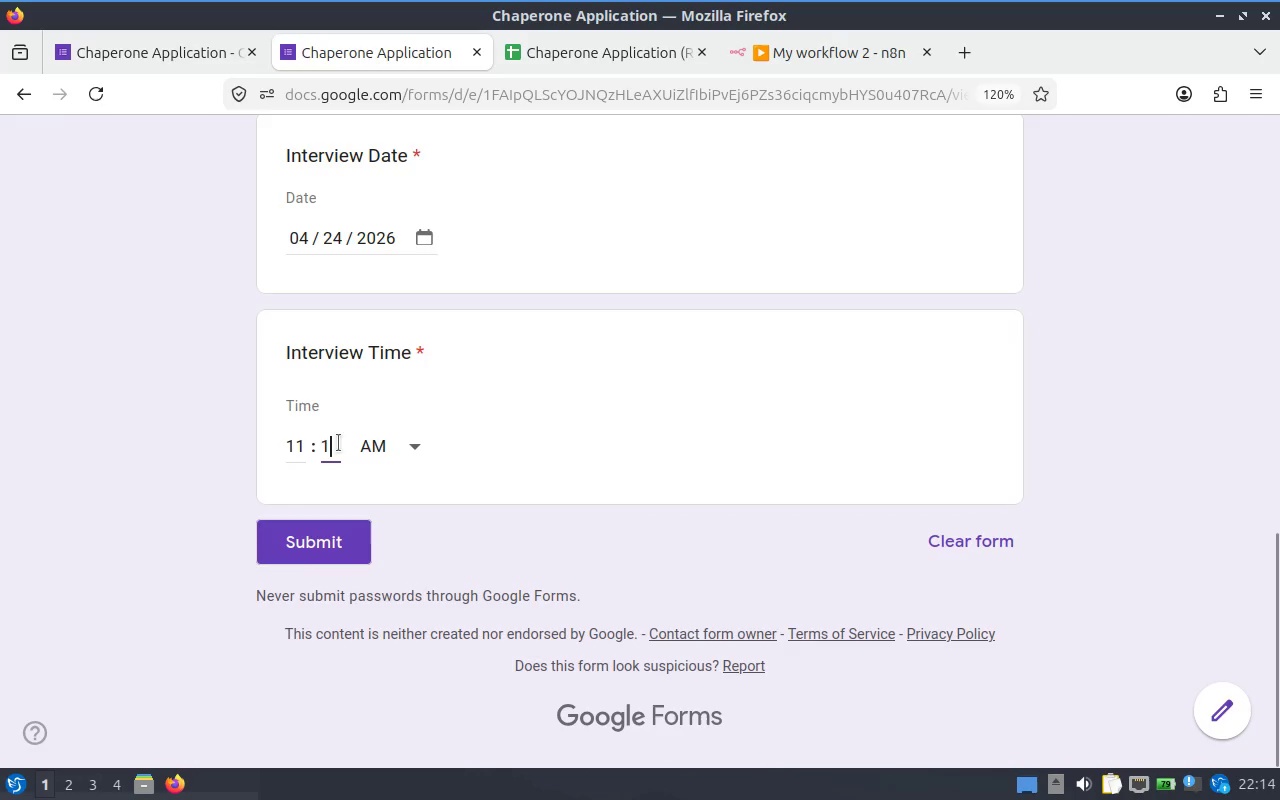 
key(1)
 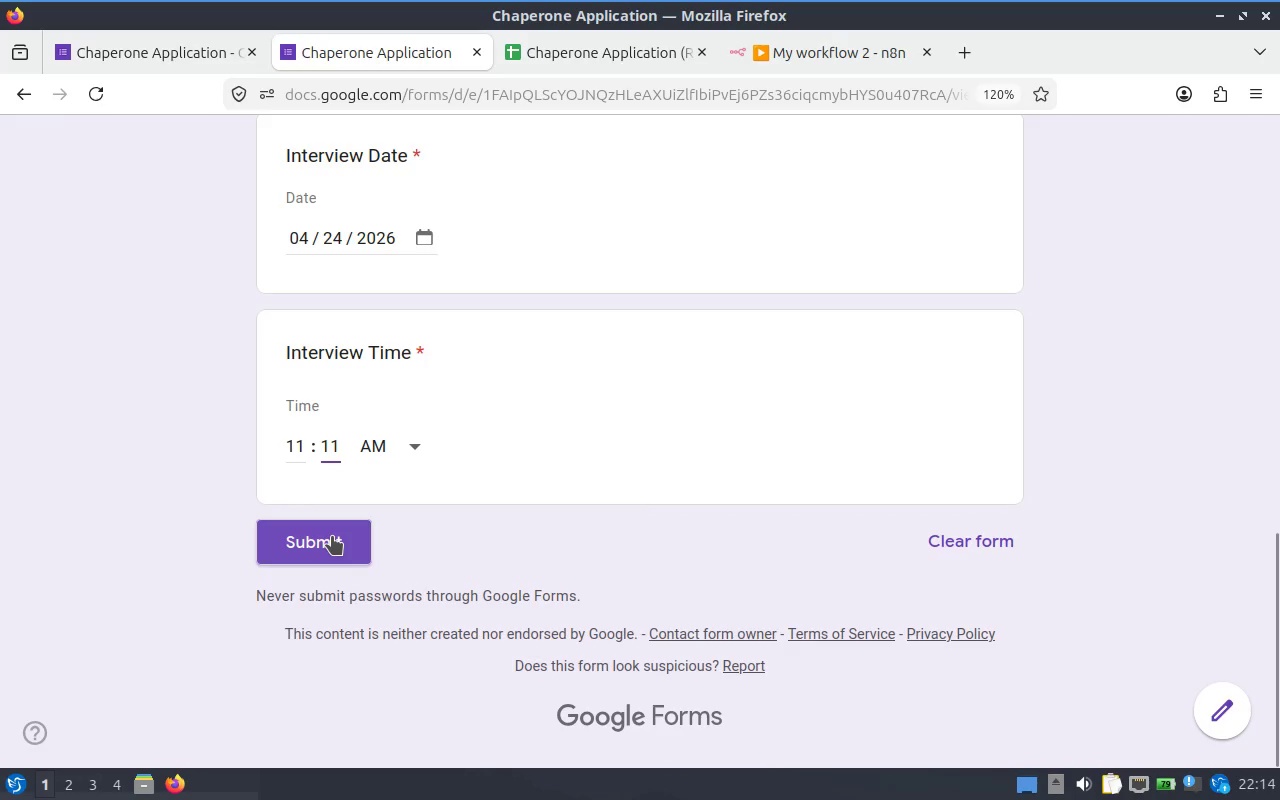 
left_click([332, 536])
 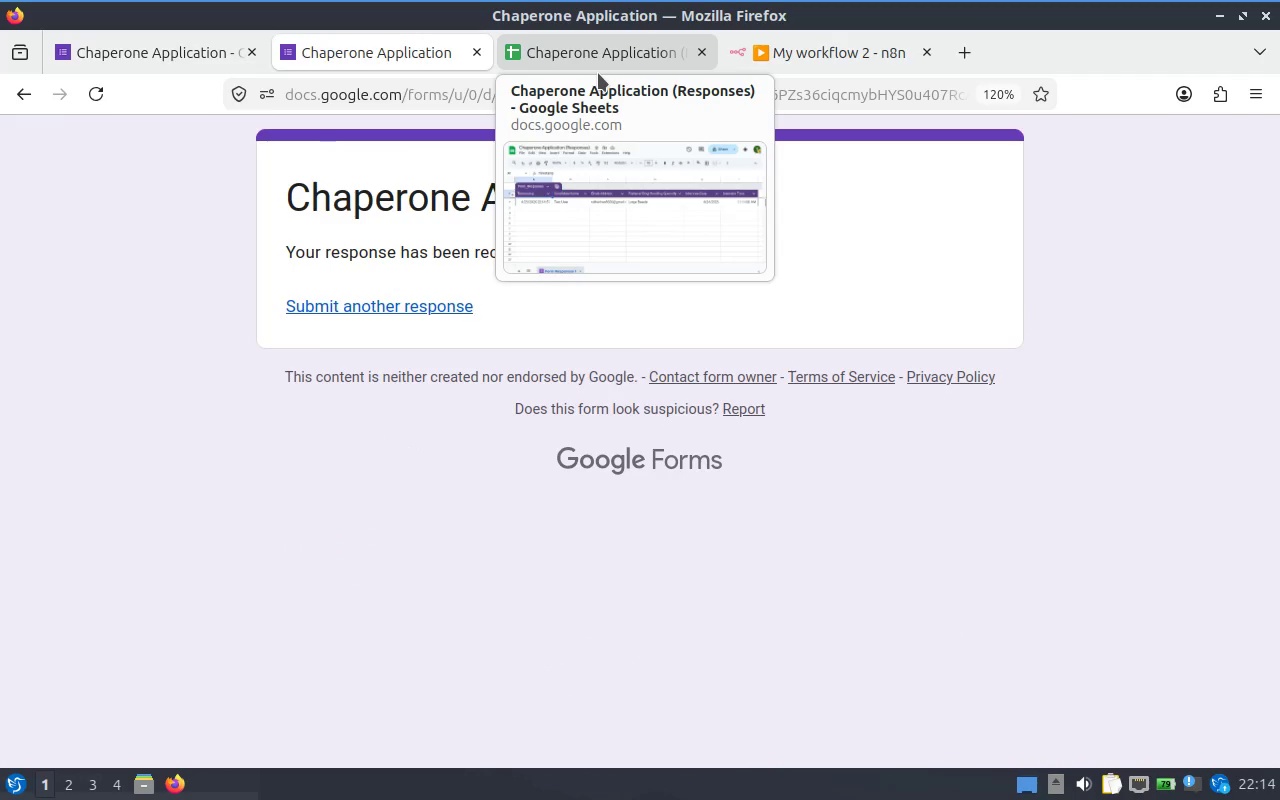 
left_click([598, 73])
 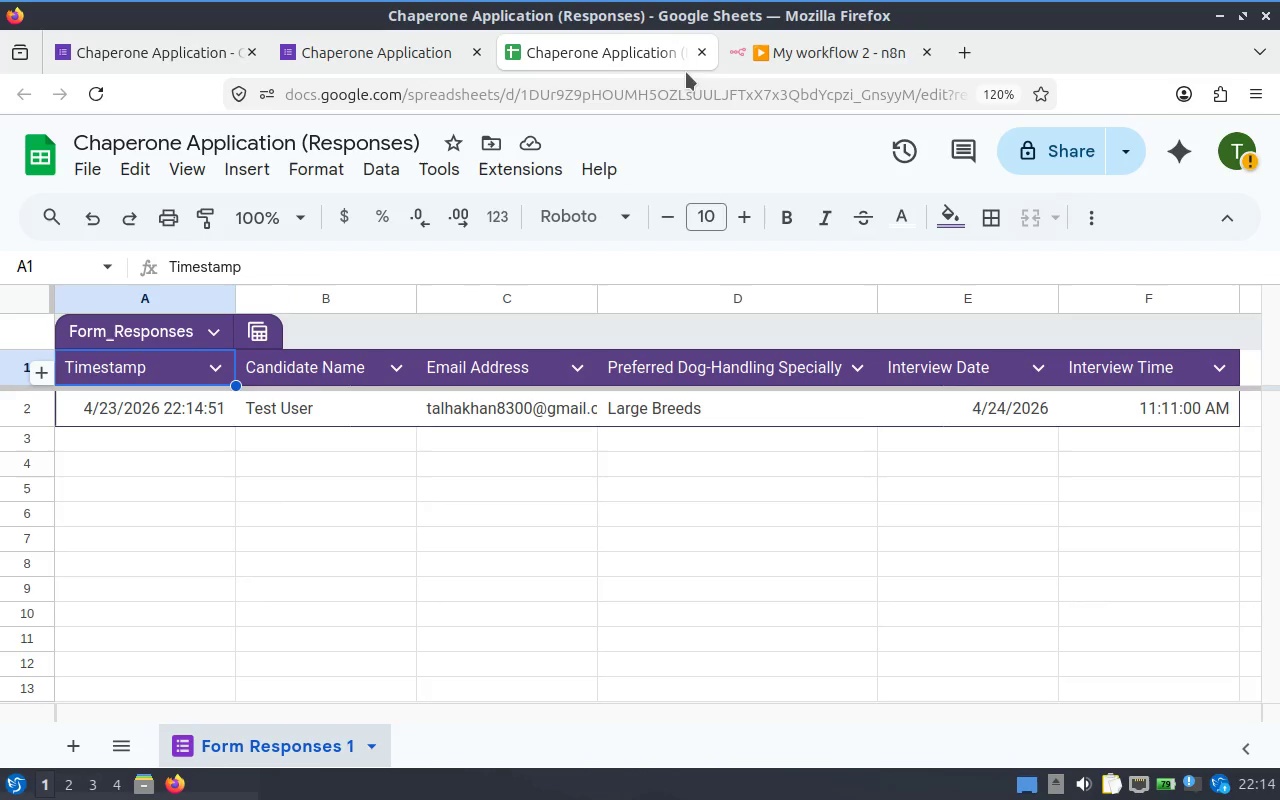 
mouse_move([768, 75])
 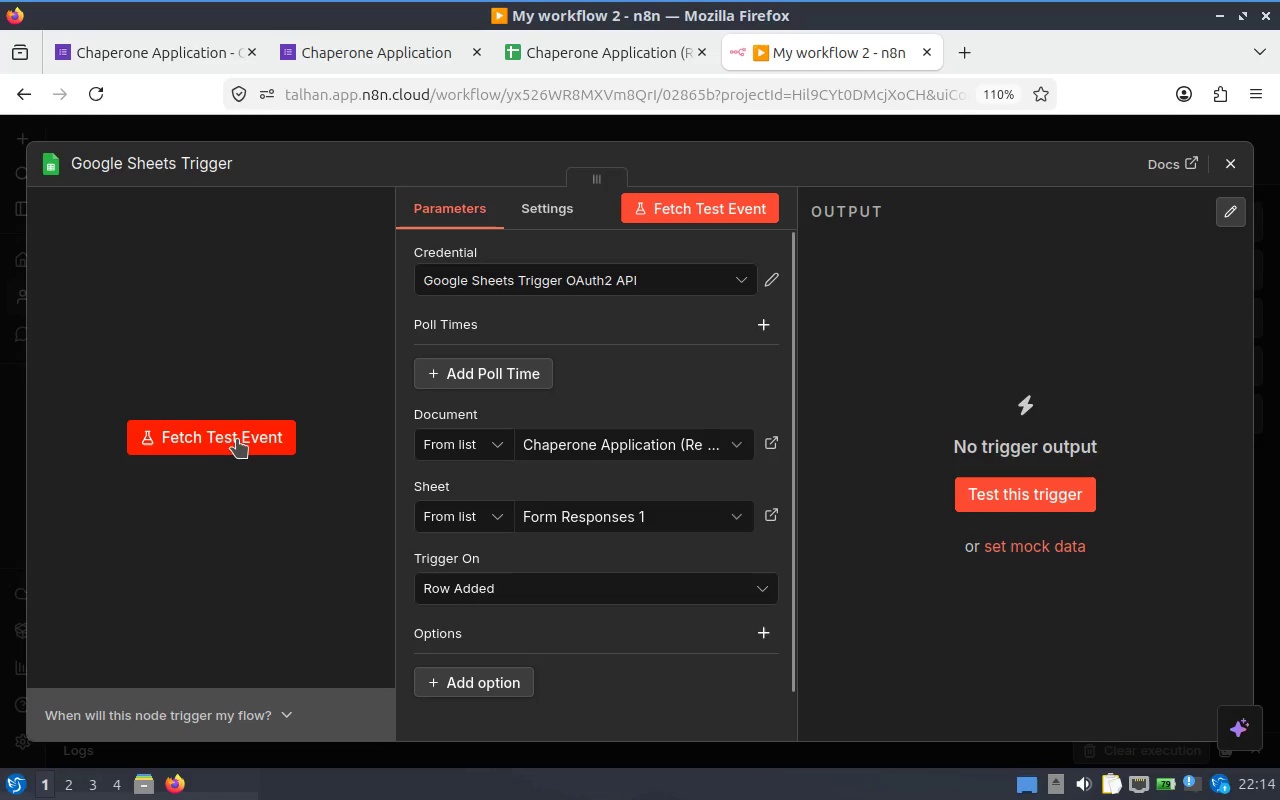 
left_click([236, 439])
 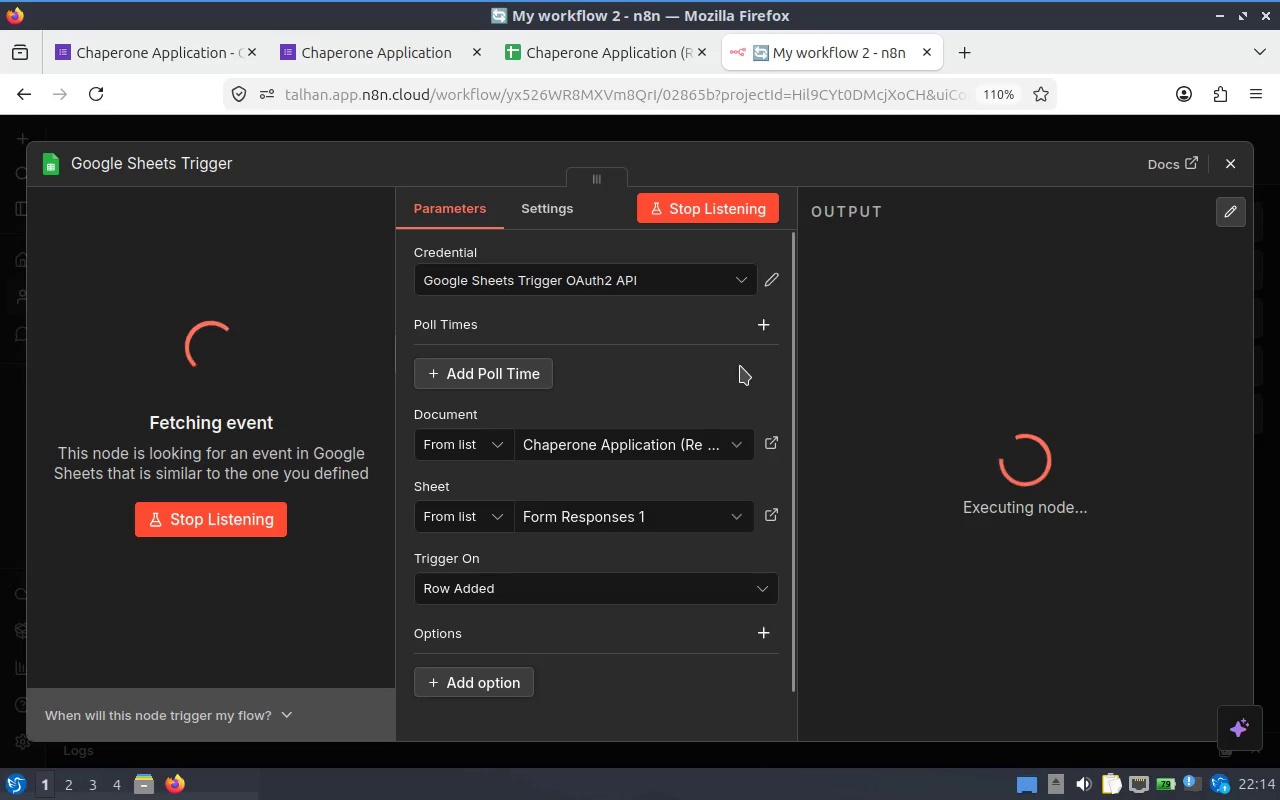 
mouse_move([705, 401])
 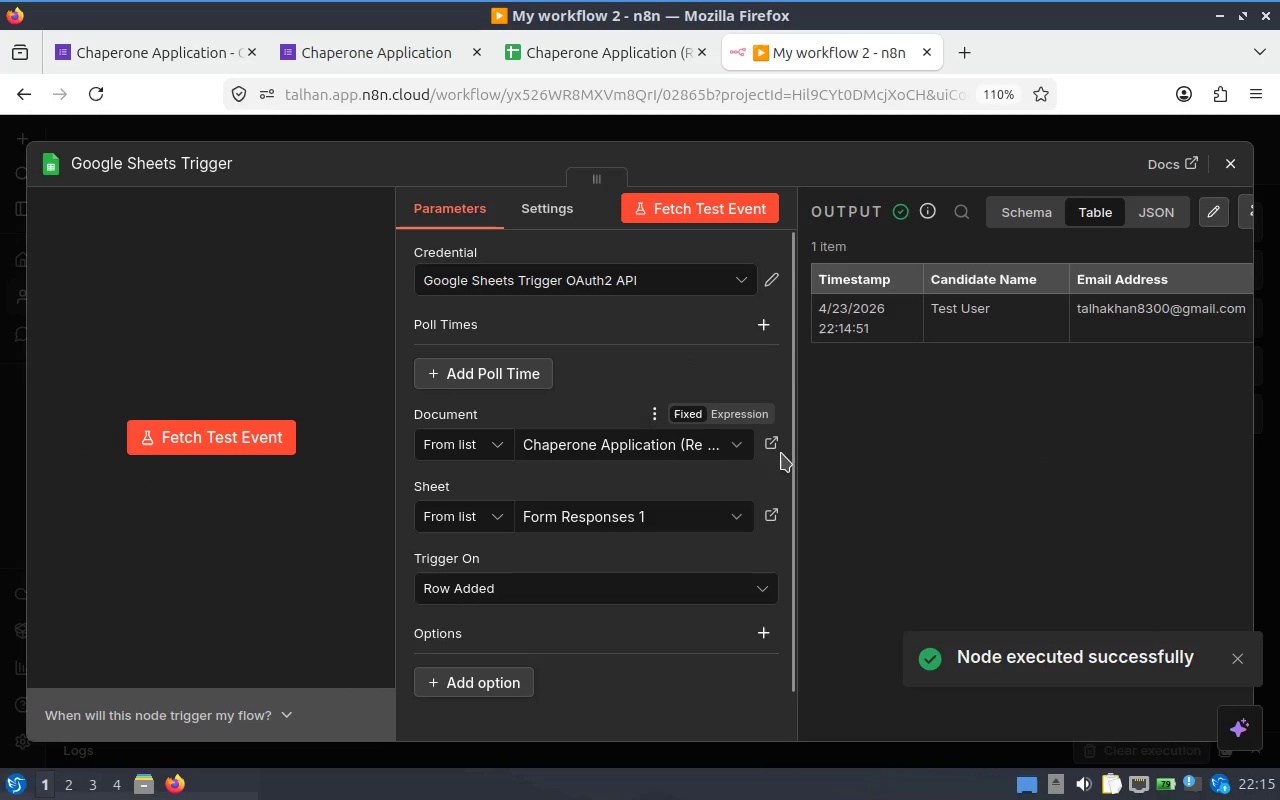 
left_click([576, 48])
 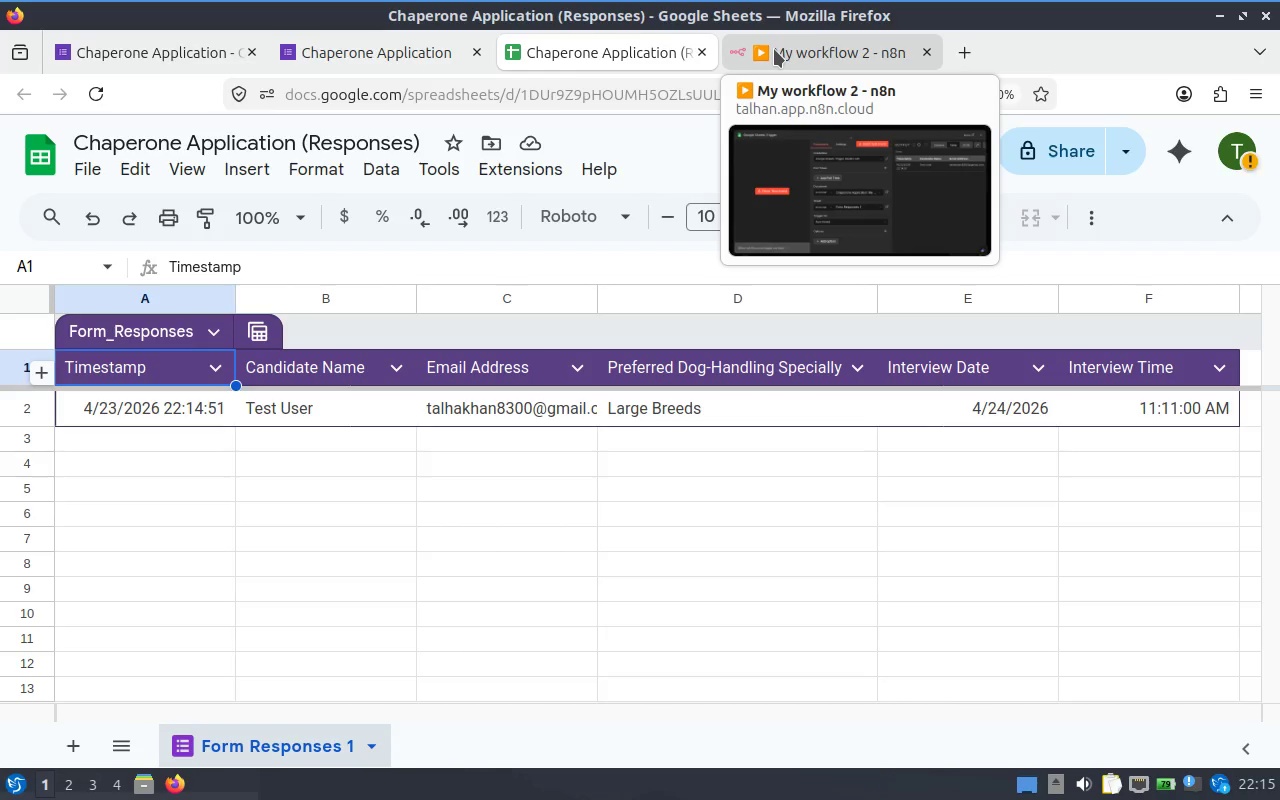 
left_click([774, 49])
 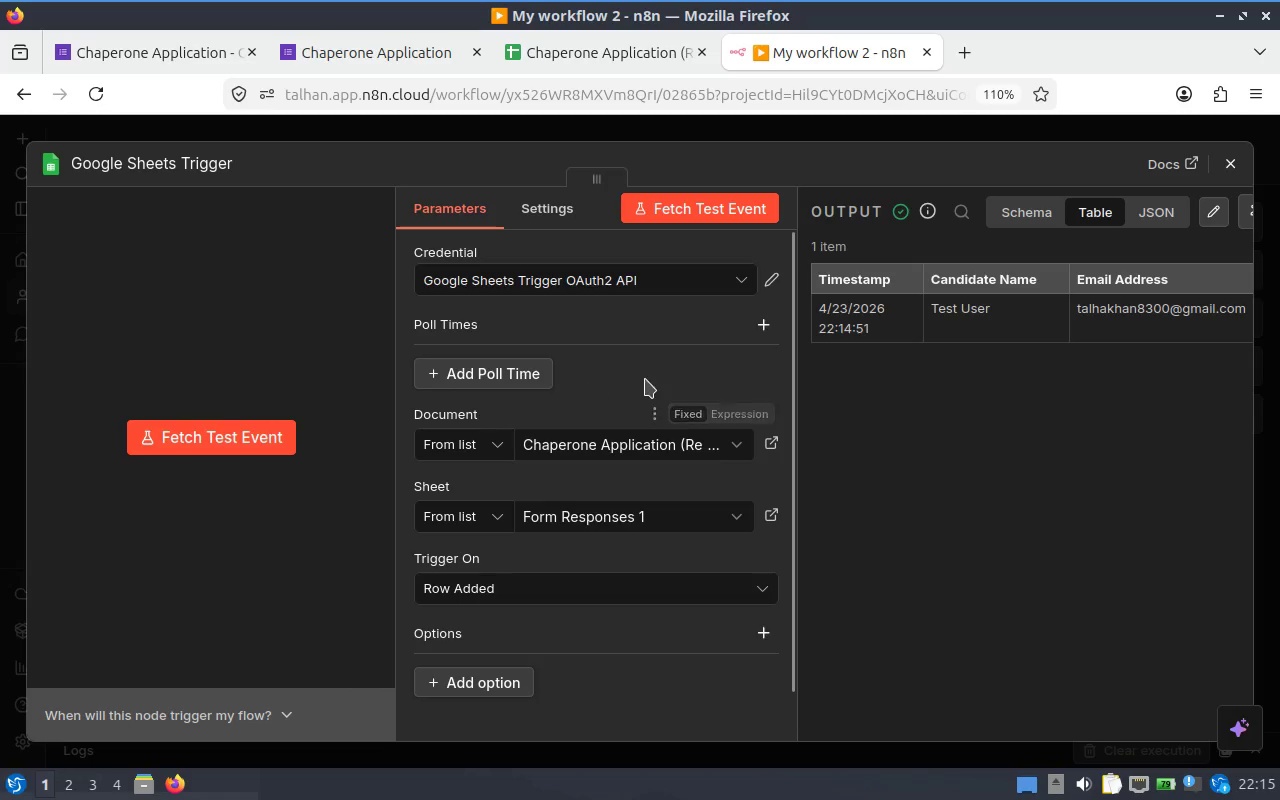 
scroll: coordinate [642, 379], scroll_direction: down, amount: 1.0
 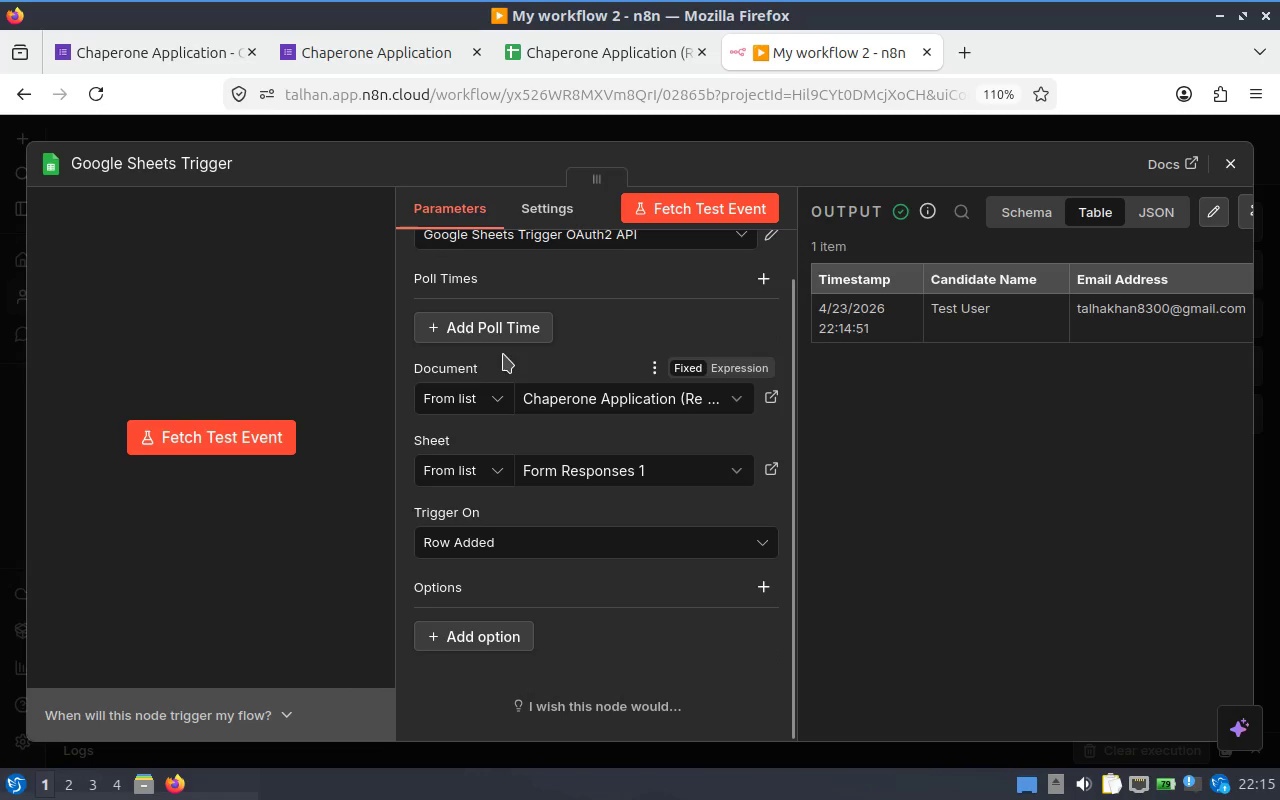 
scroll: coordinate [626, 355], scroll_direction: up, amount: 1.0
 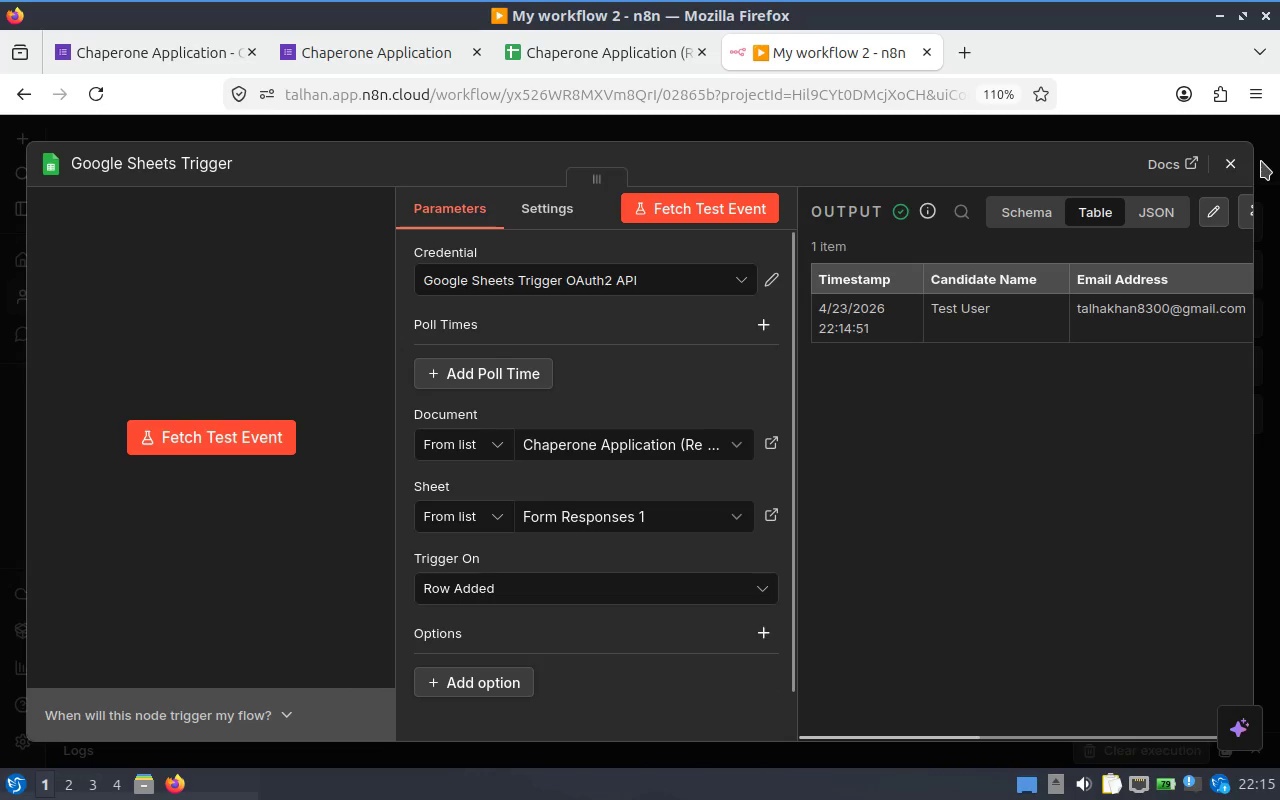 
left_click([1230, 161])
 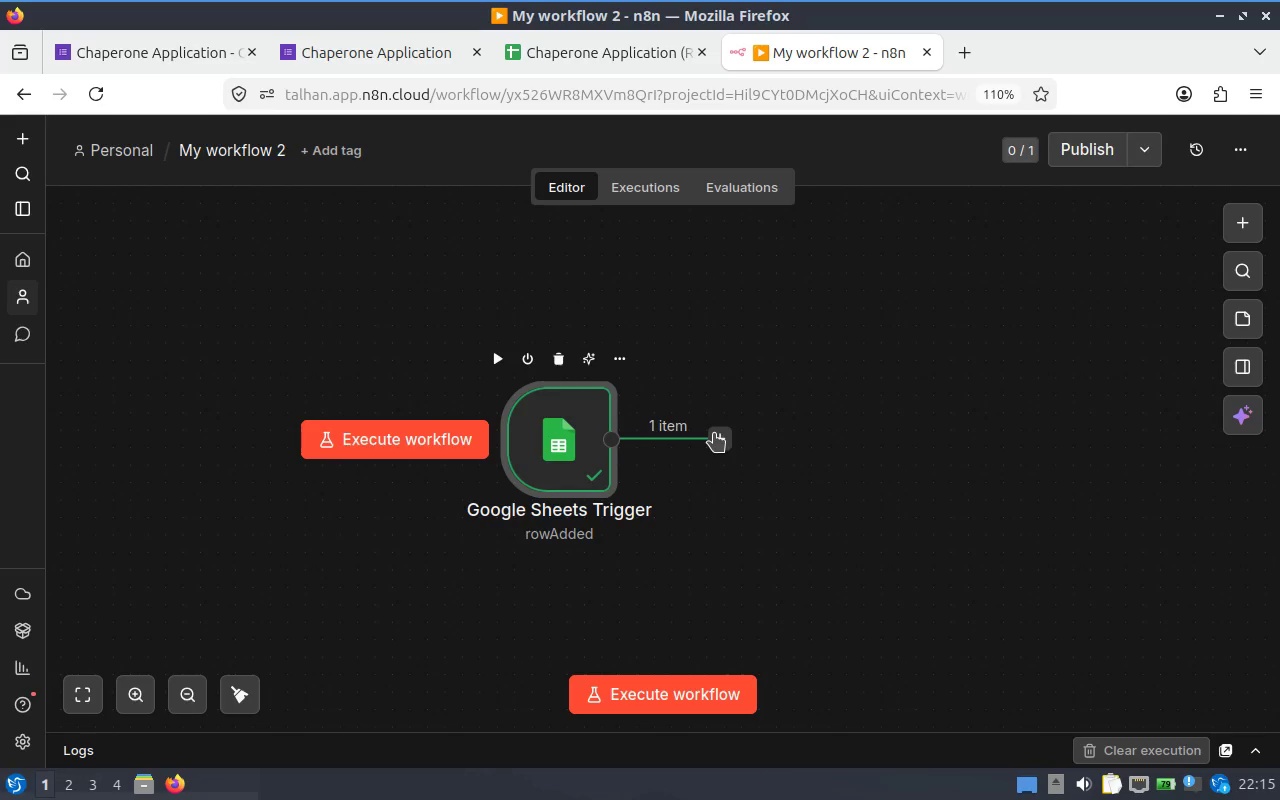 
left_click([714, 433])
 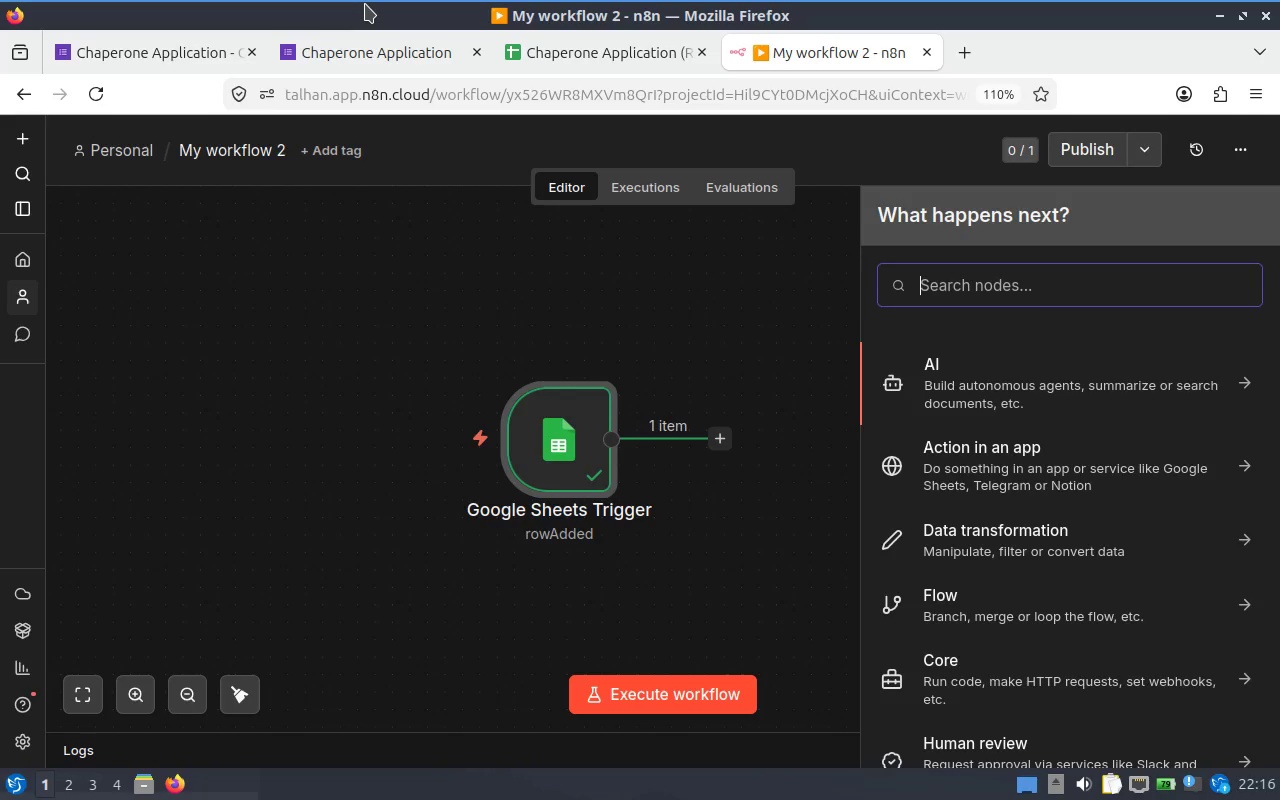 
wait(52.4)
 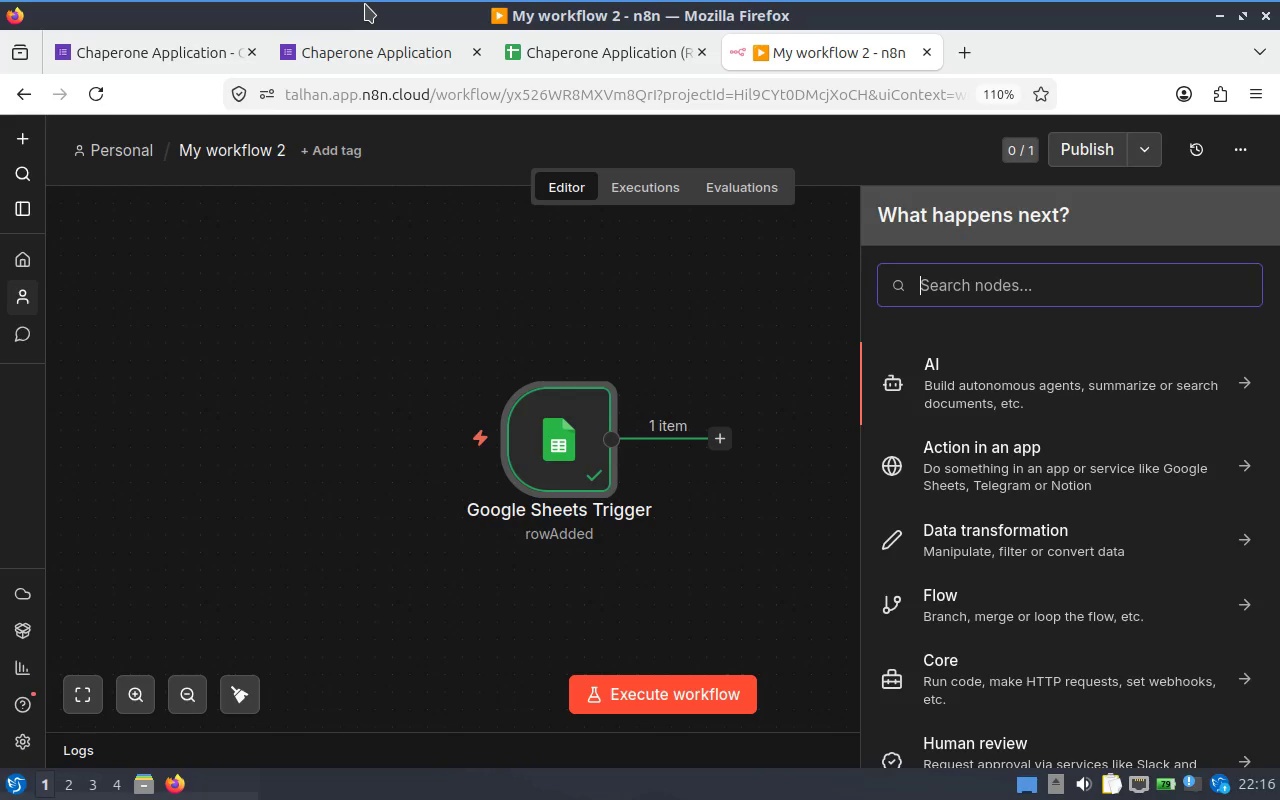 
left_click([720, 430])
 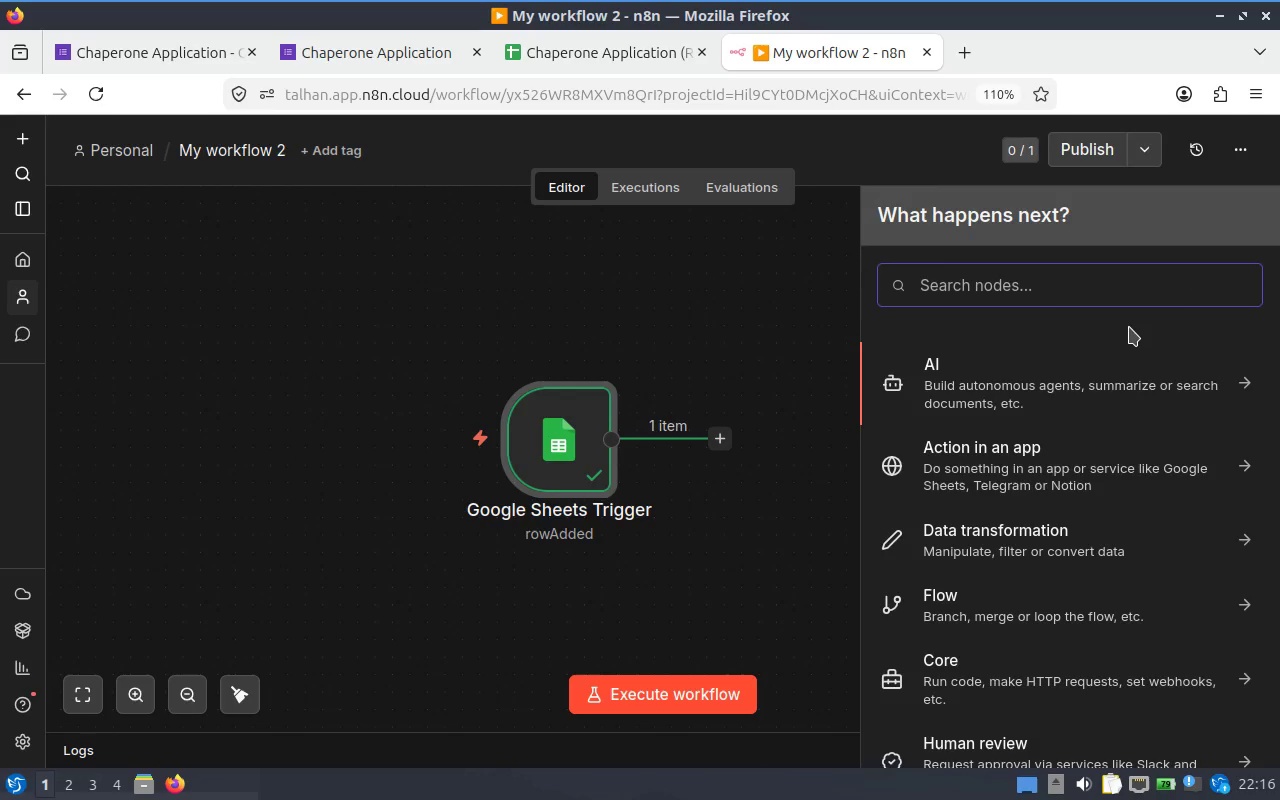 
type(edit)
 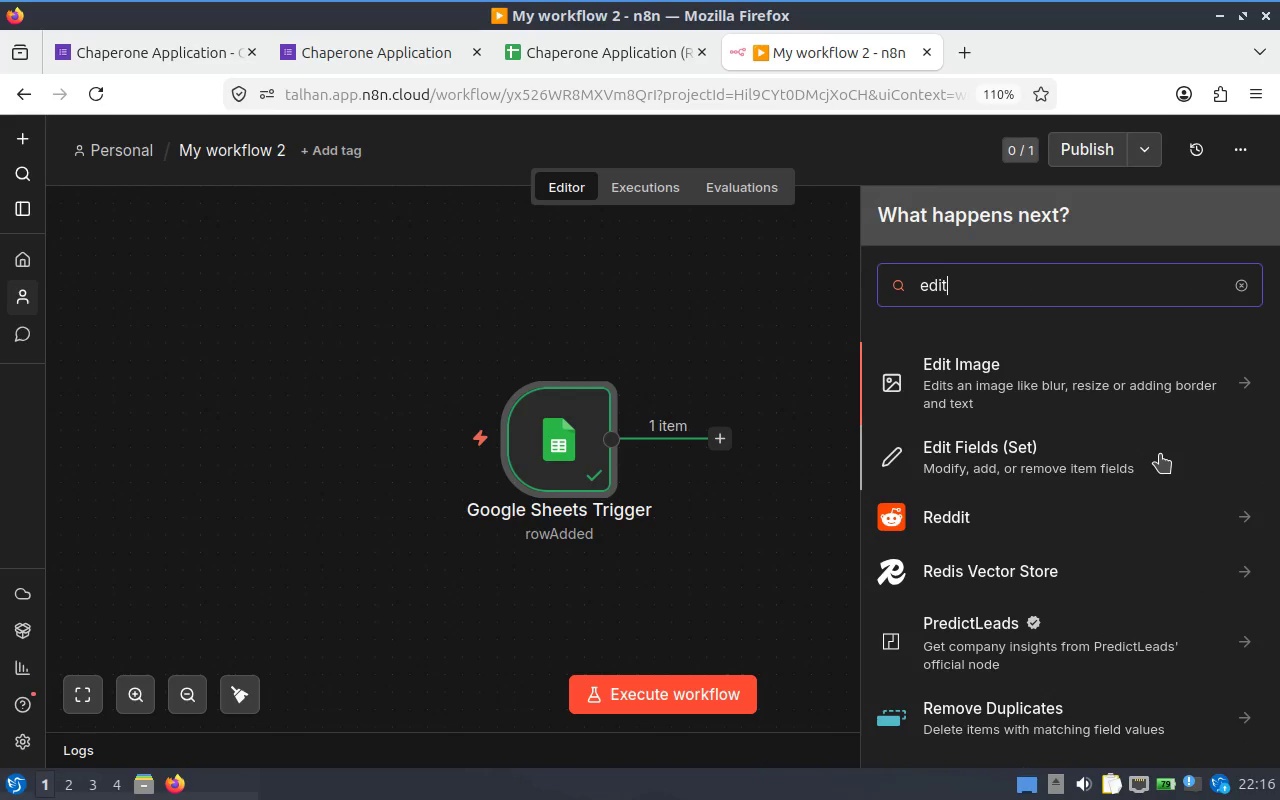 
left_click([1160, 454])
 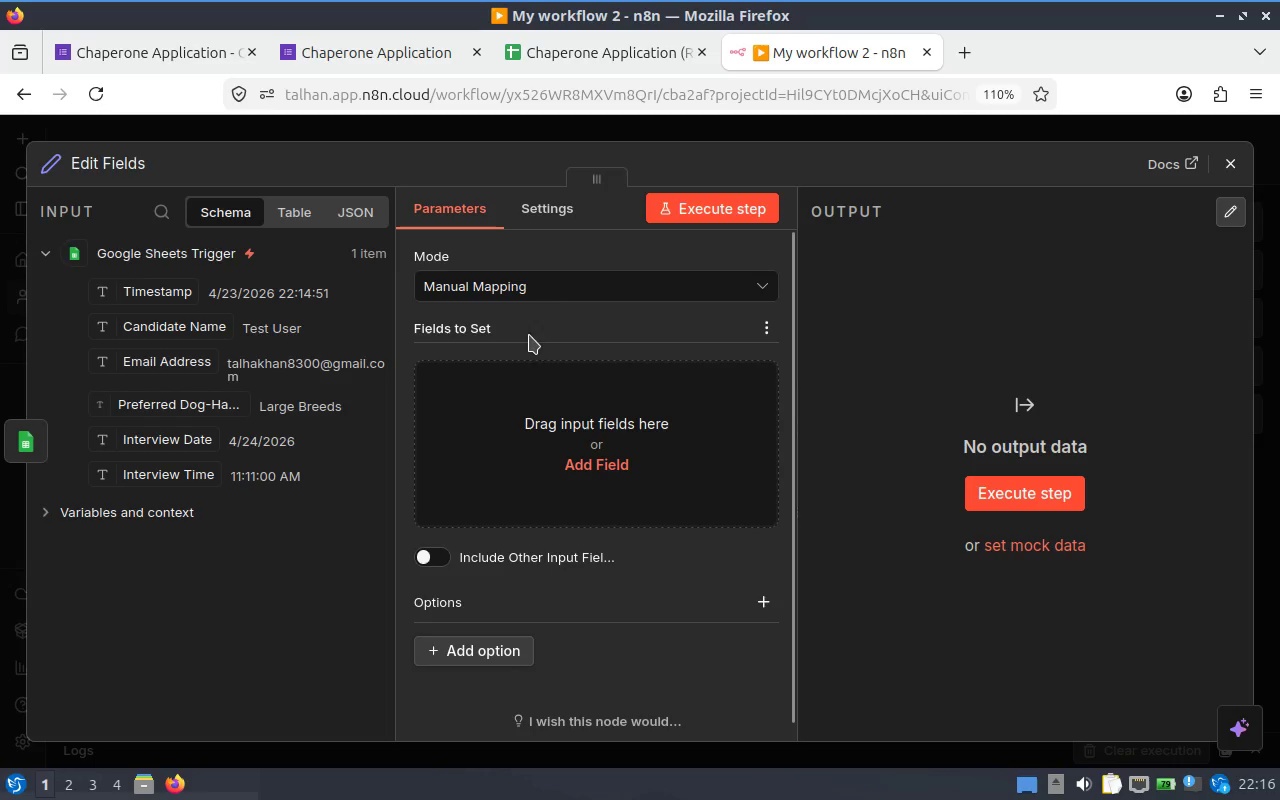 
left_click([565, 442])
 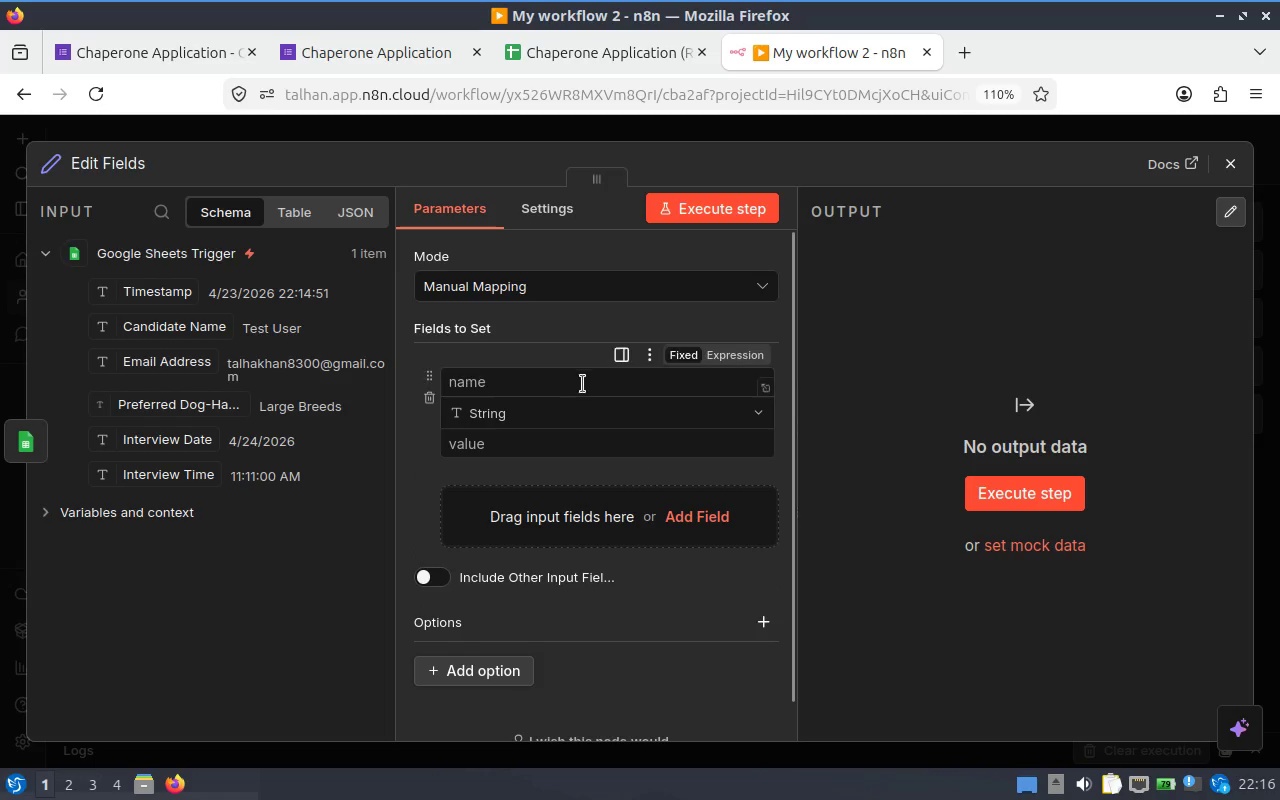 
left_click([546, 372])
 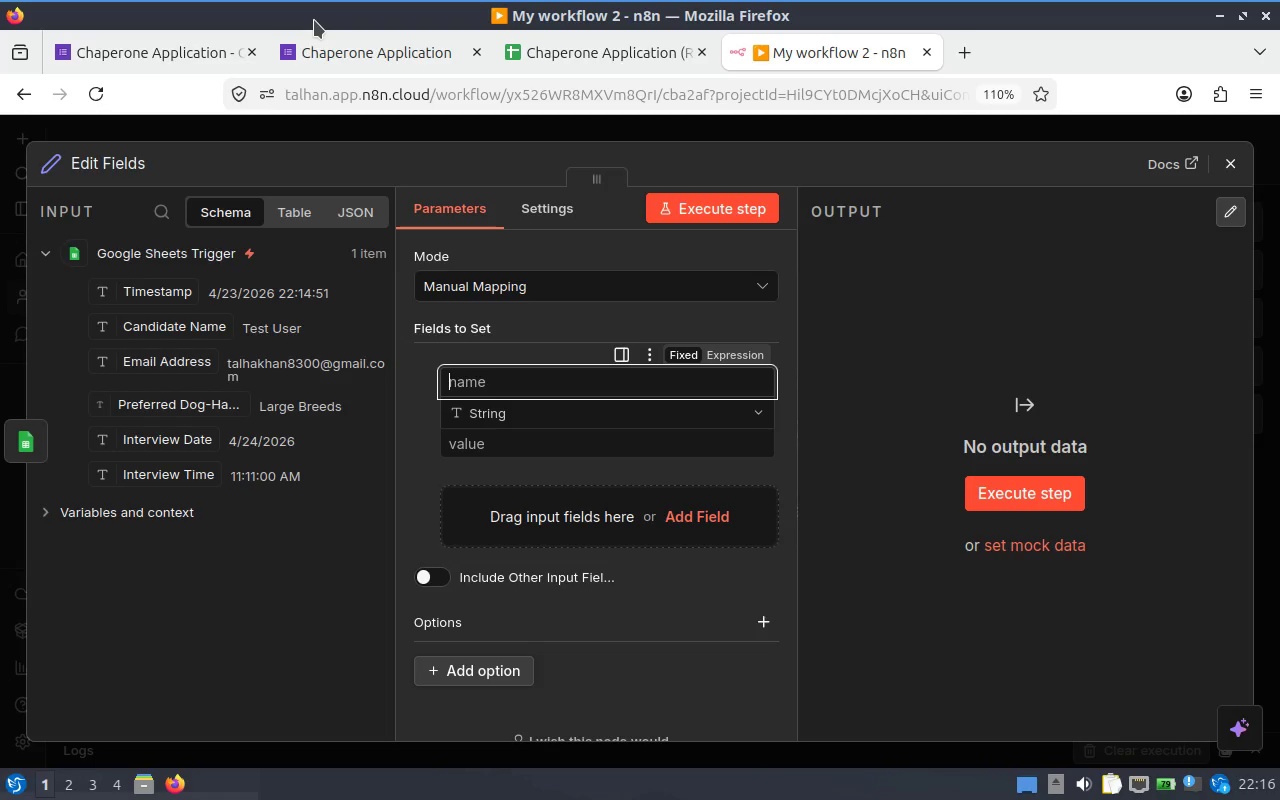 
wait(24.97)
 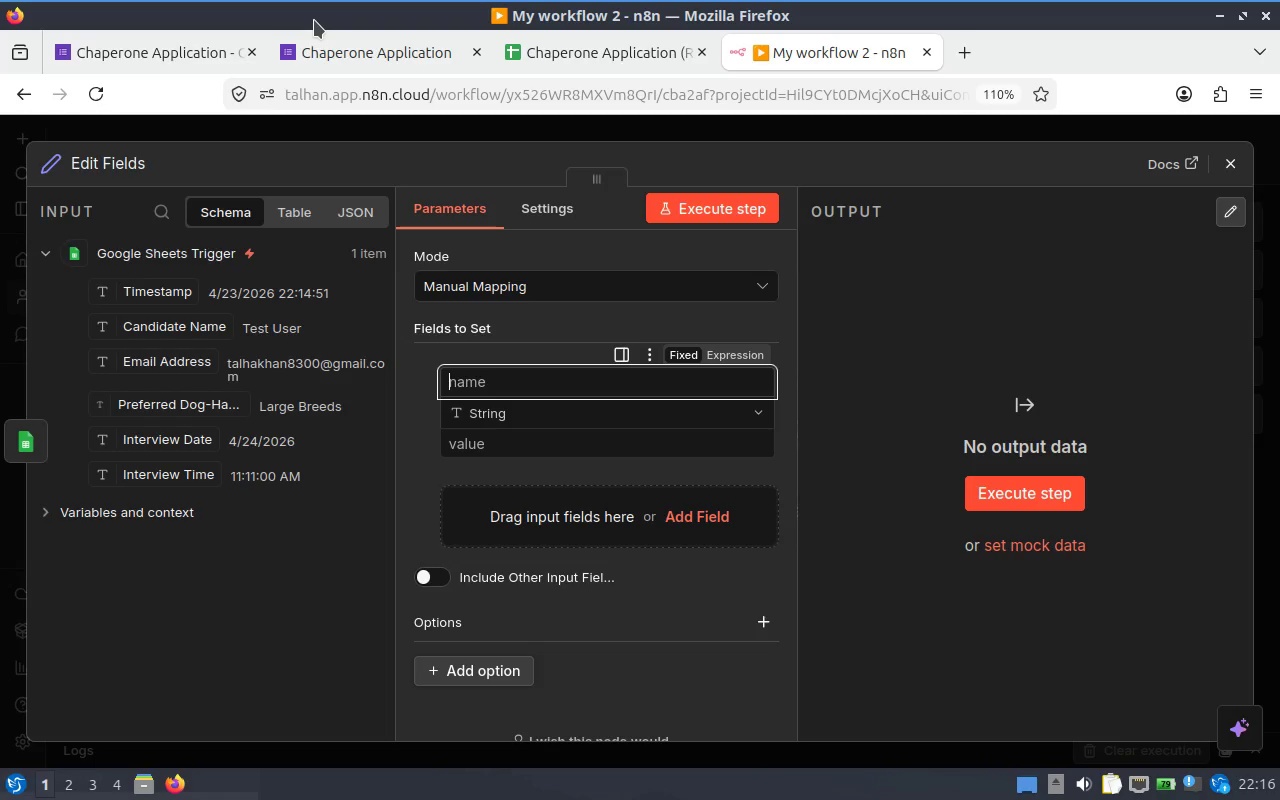 
left_click([1244, 162])
 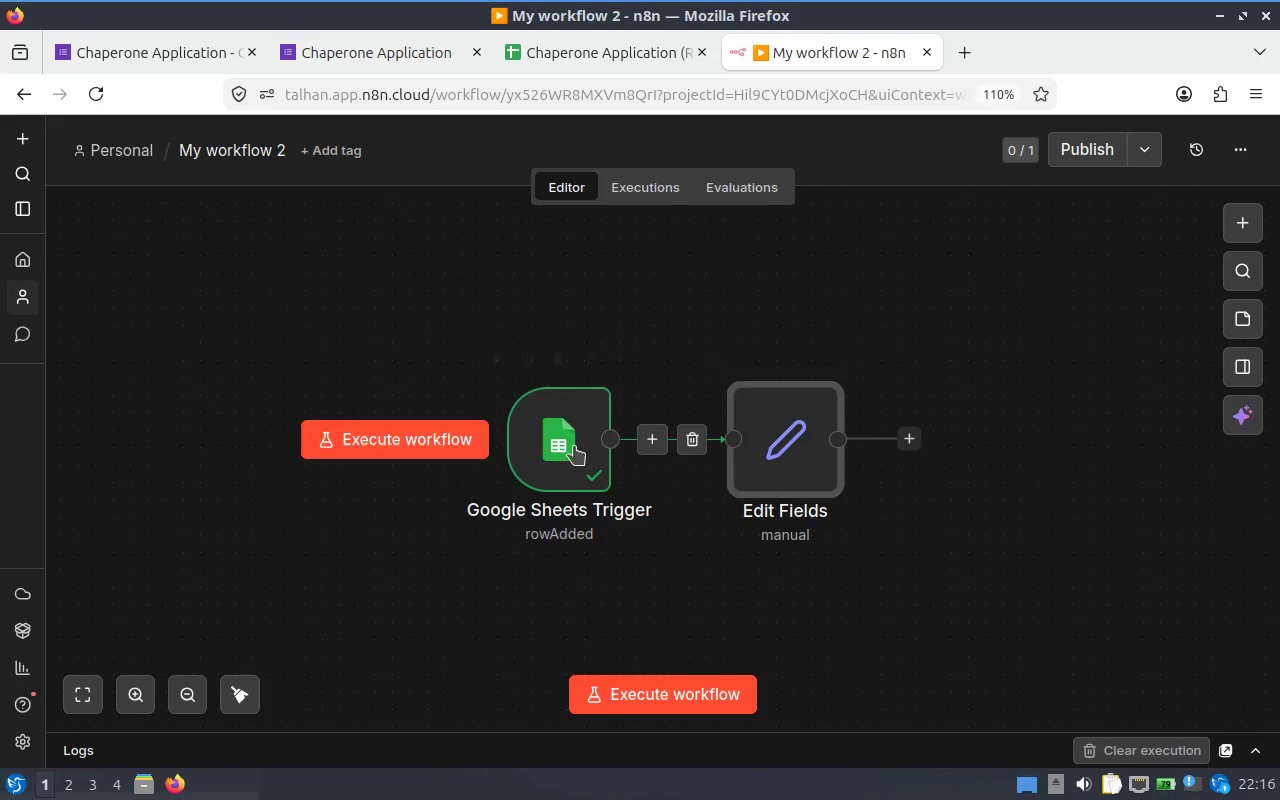 
right_click([550, 454])
 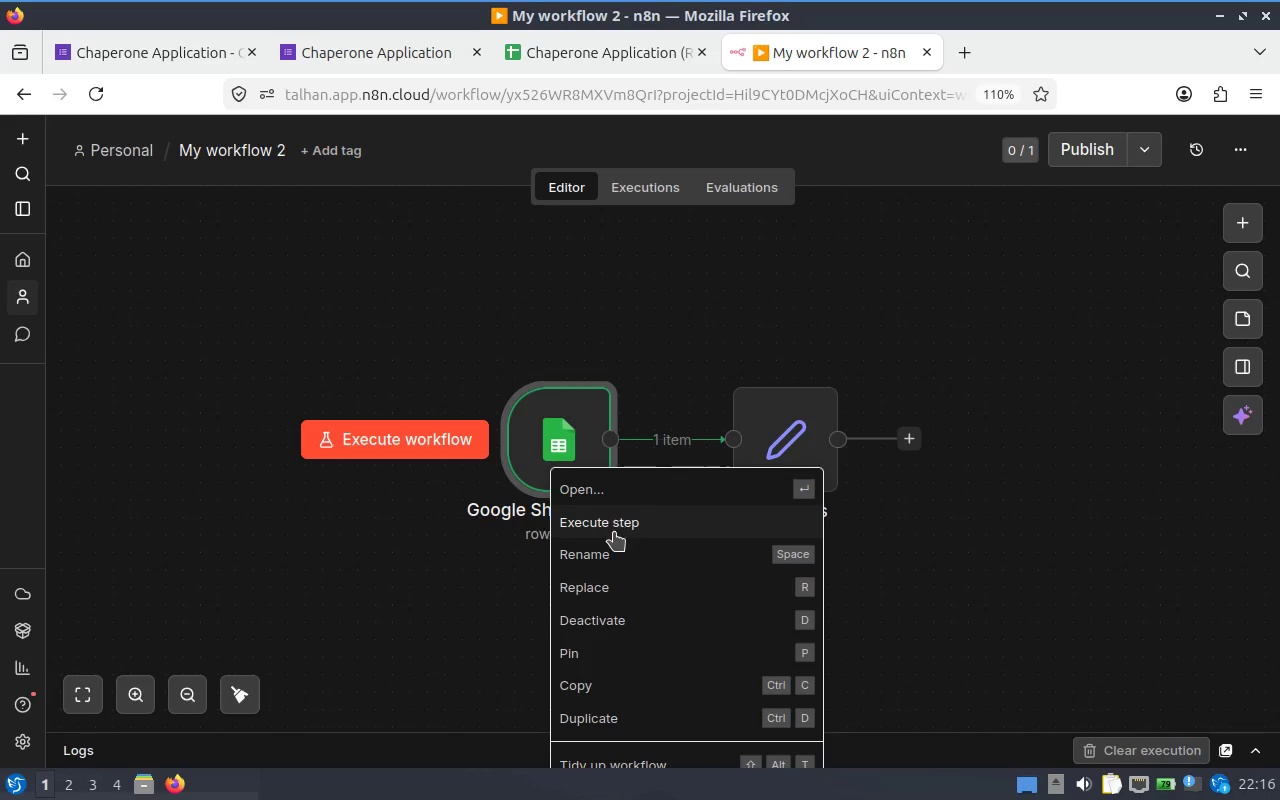 
left_click([608, 550])
 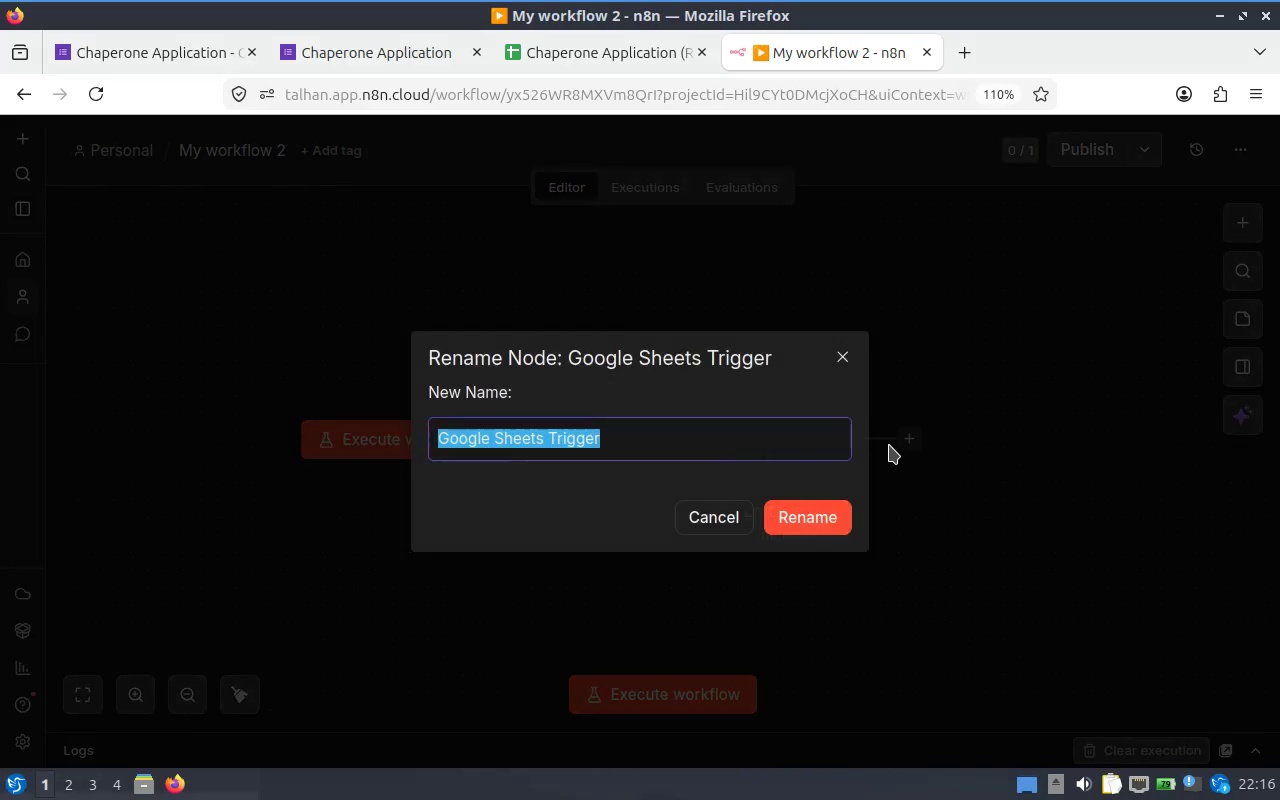 
hold_key(key=ShiftLeft, duration=2.04)
 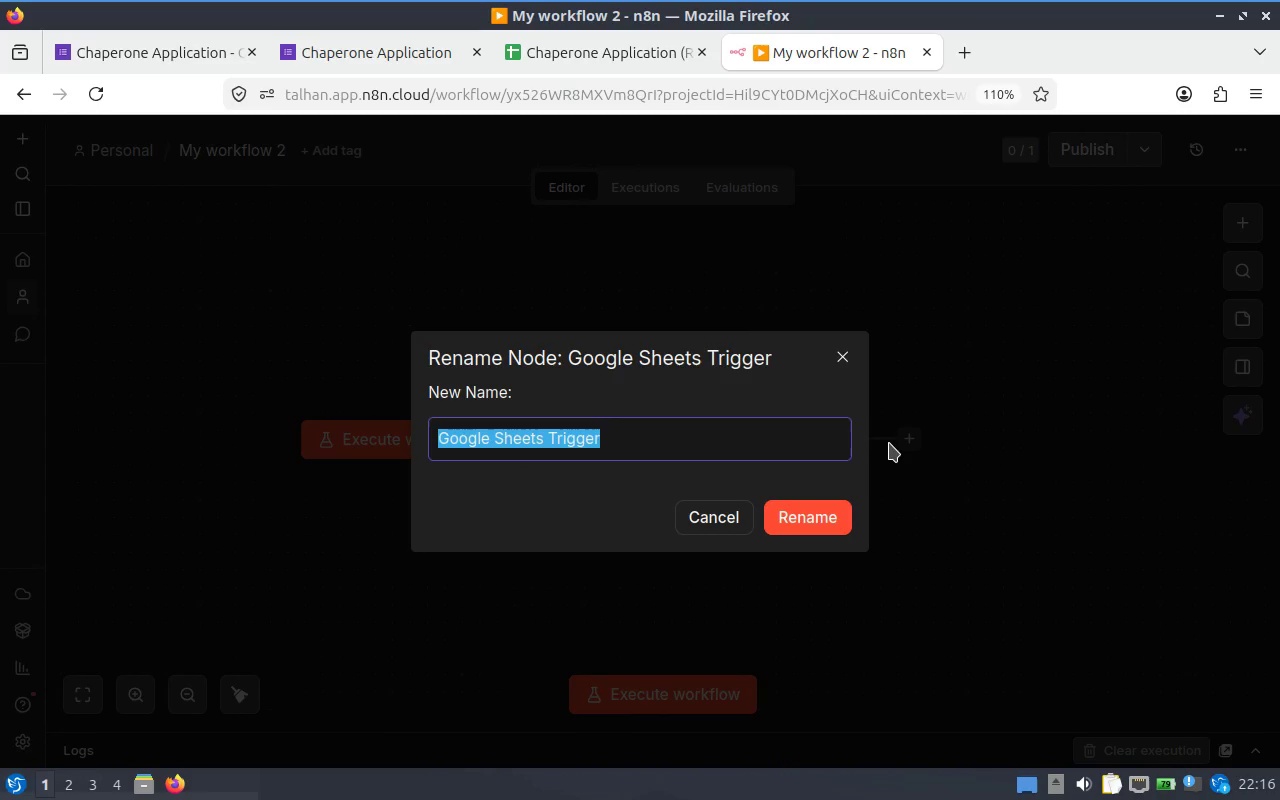 
key(ArrowRight)
 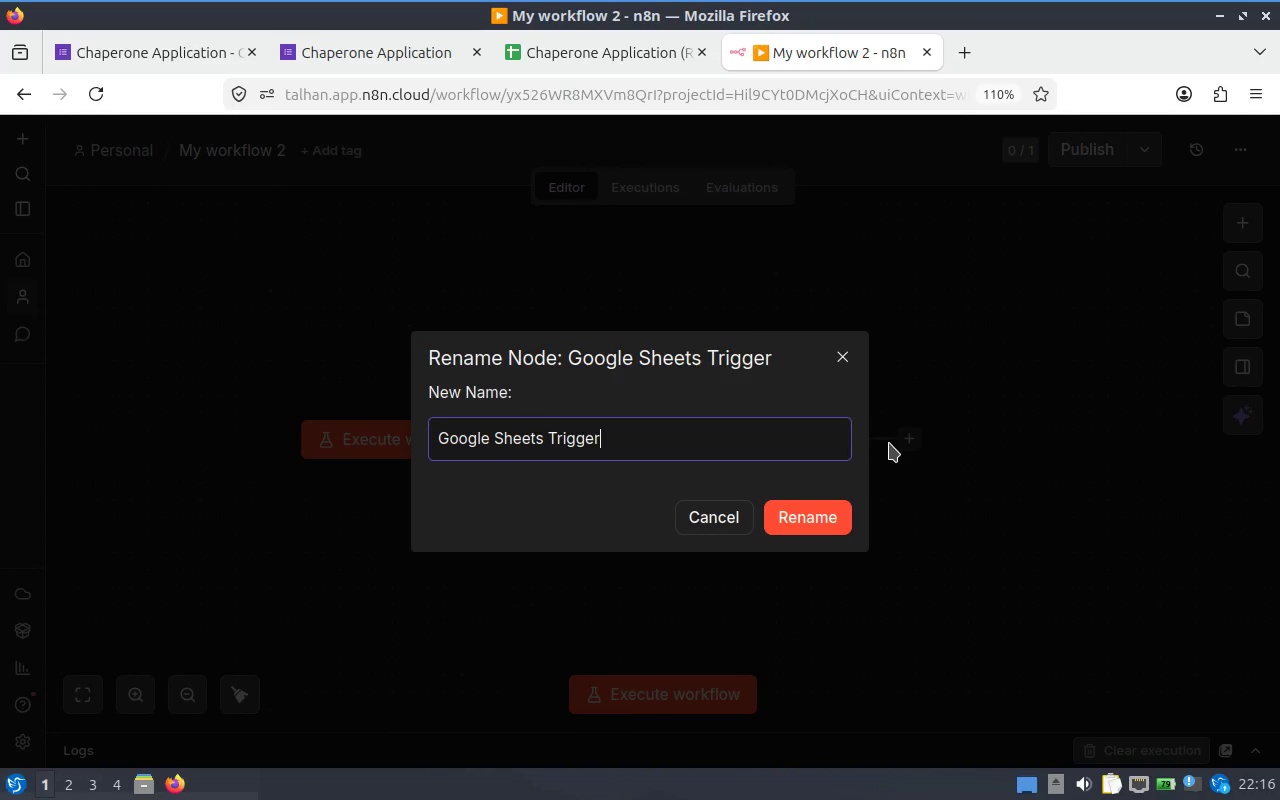 
key(Backspace)
key(Backspace)
key(Backspace)
key(Backspace)
key(Backspace)
key(Backspace)
key(Backspace)
key(Backspace)
type(Form Submission Trigger ([End]))
 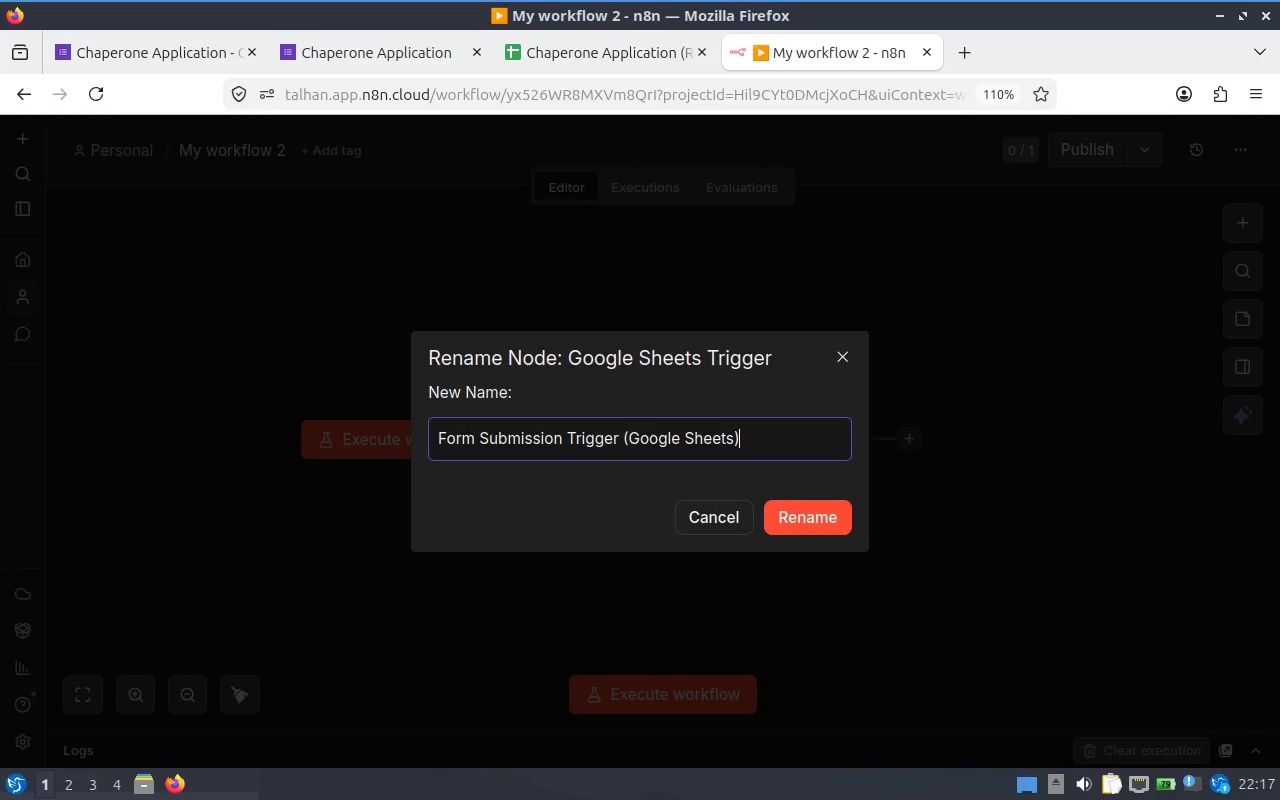 
hold_key(key=ArrowLeft, duration=1.05)
 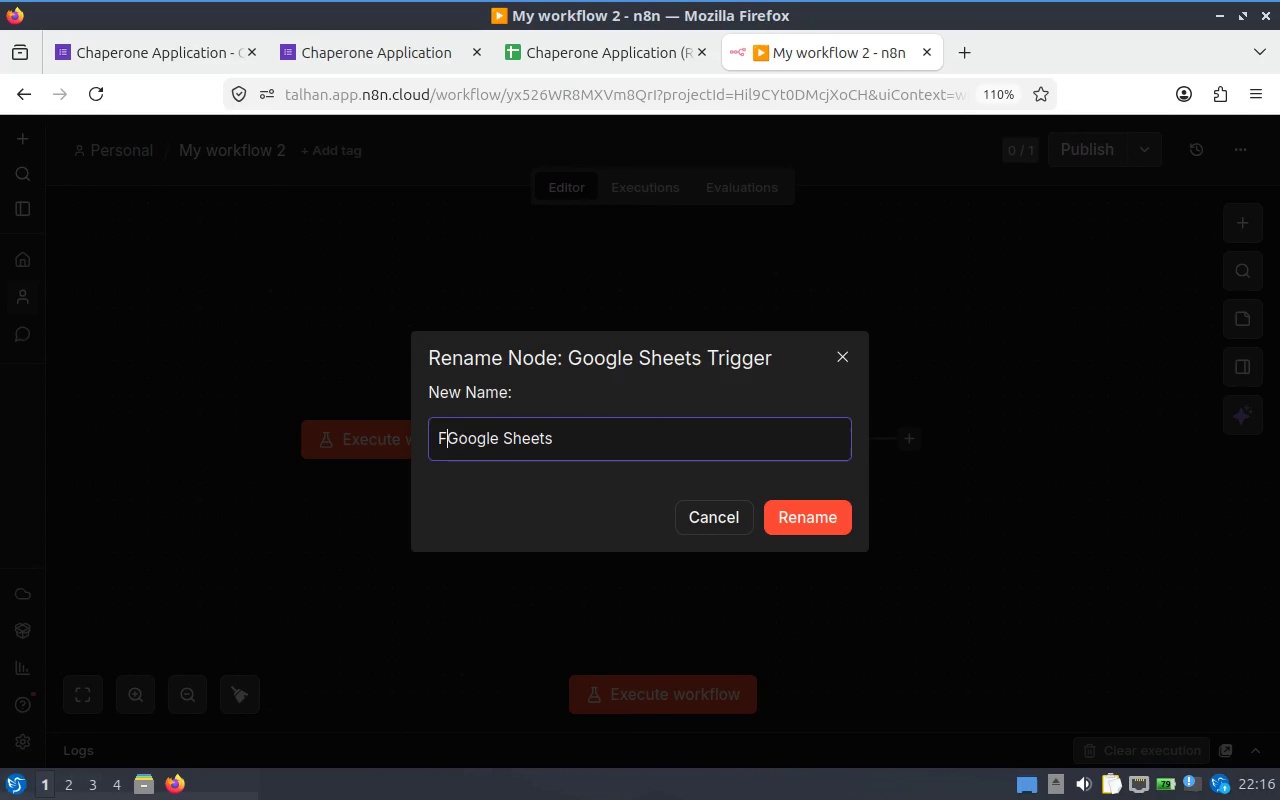 
left_click([820, 515])
 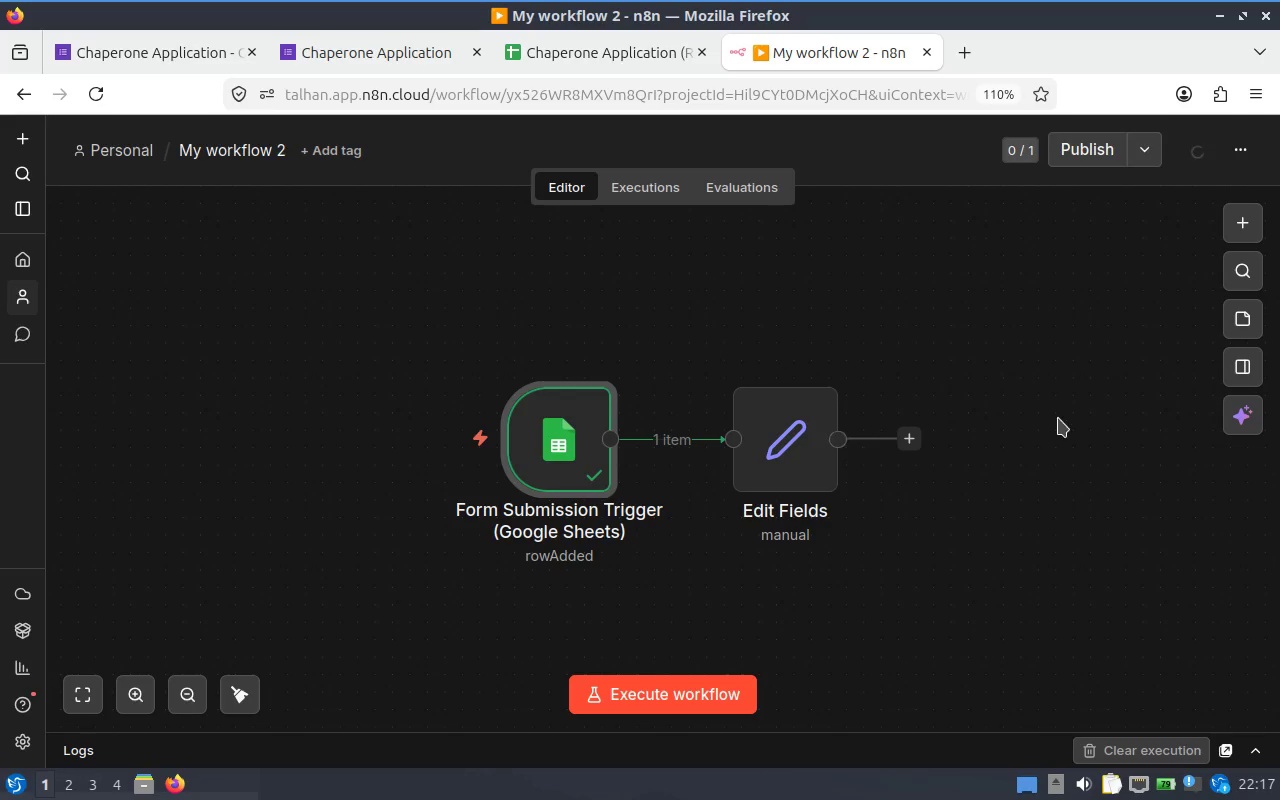 
left_click_drag(start_coordinate=[1067, 410], to_coordinate=[997, 408])
 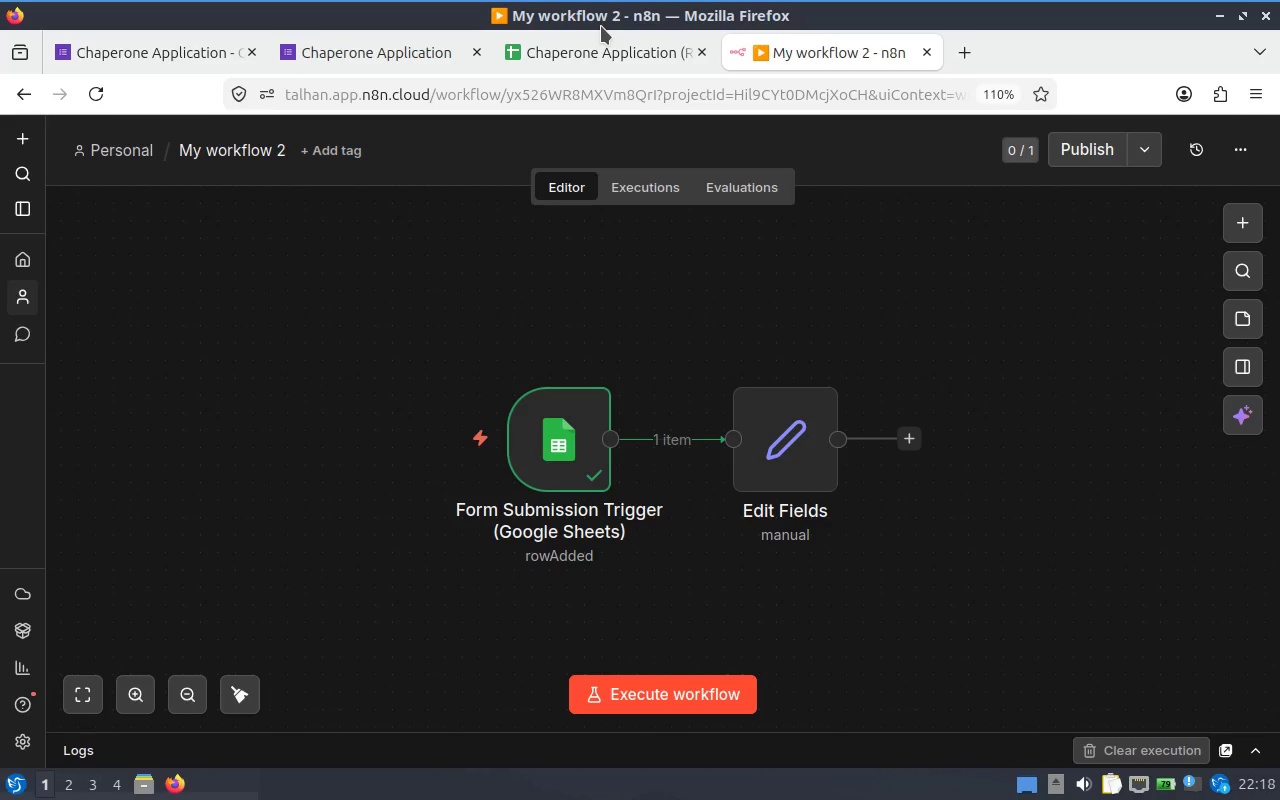 
wait(65.14)
 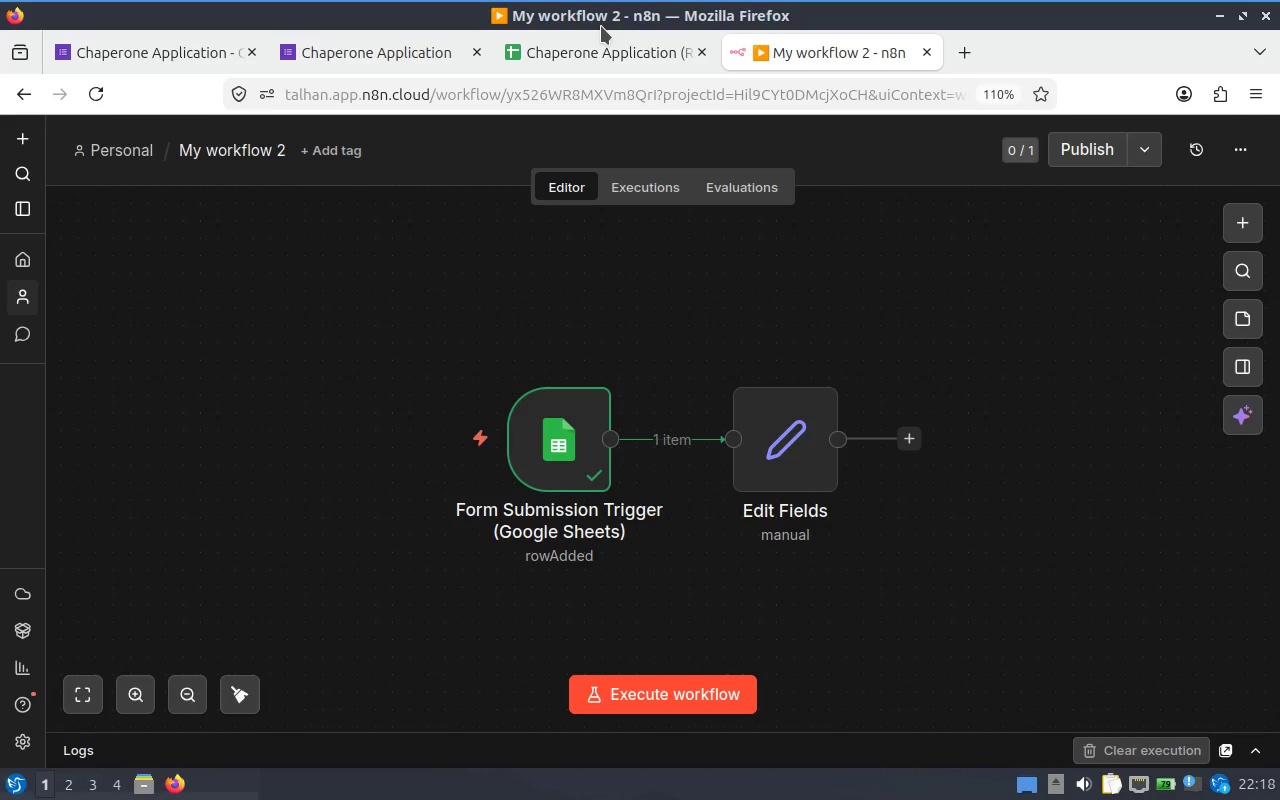 
left_click([779, 357])
 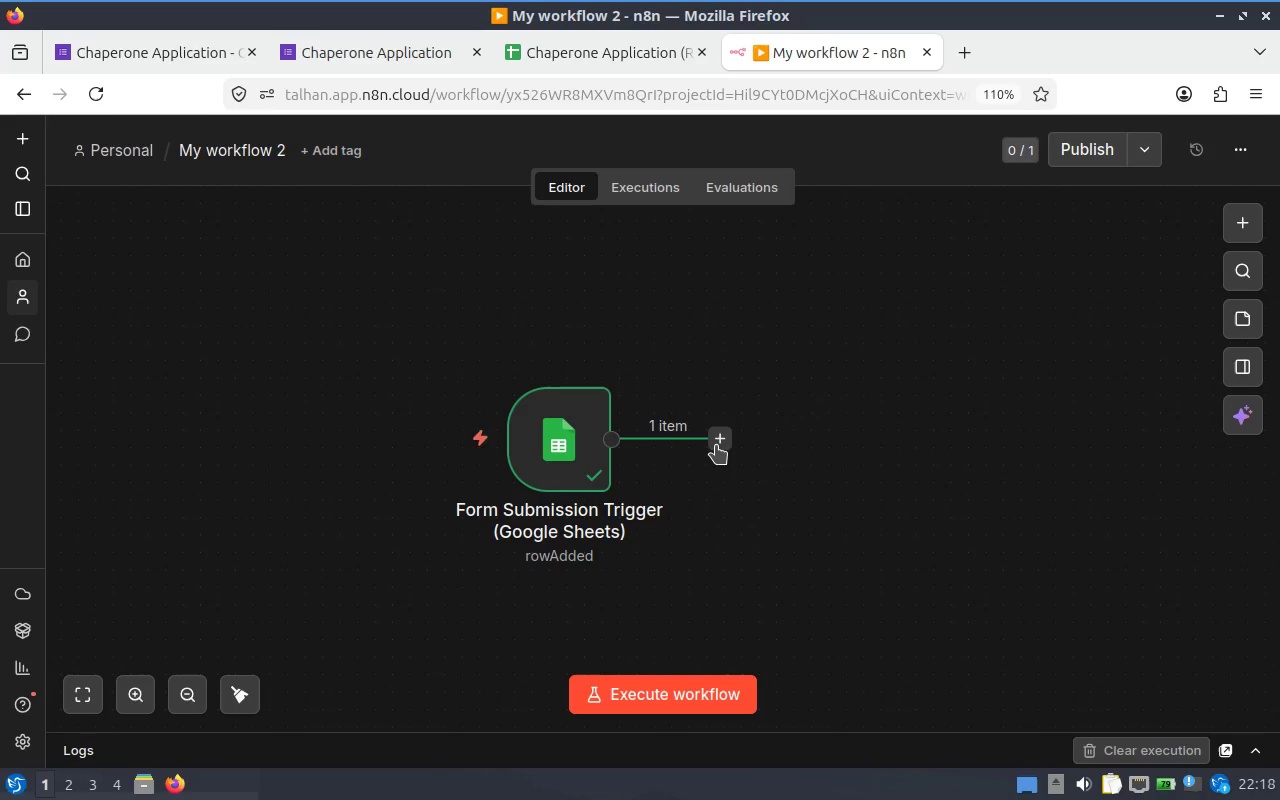 
left_click([716, 445])
 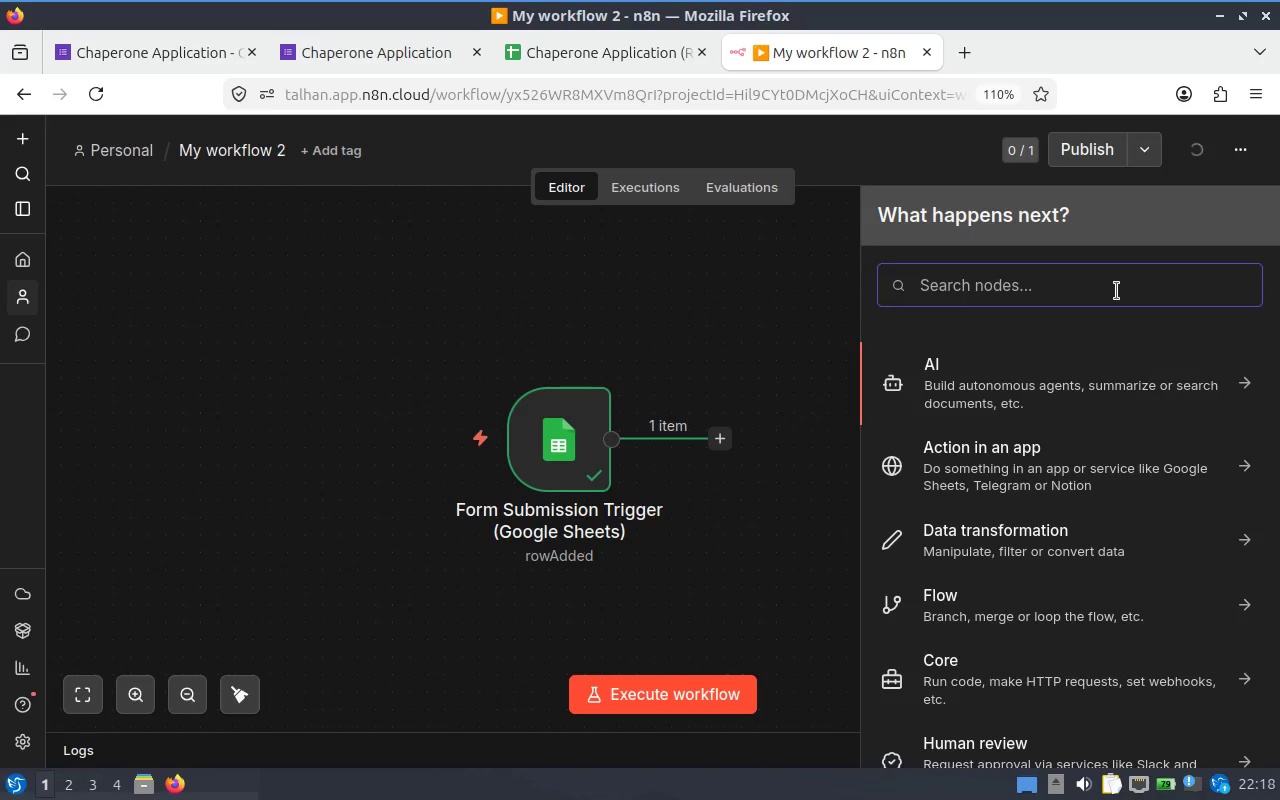 
type(google cal)
 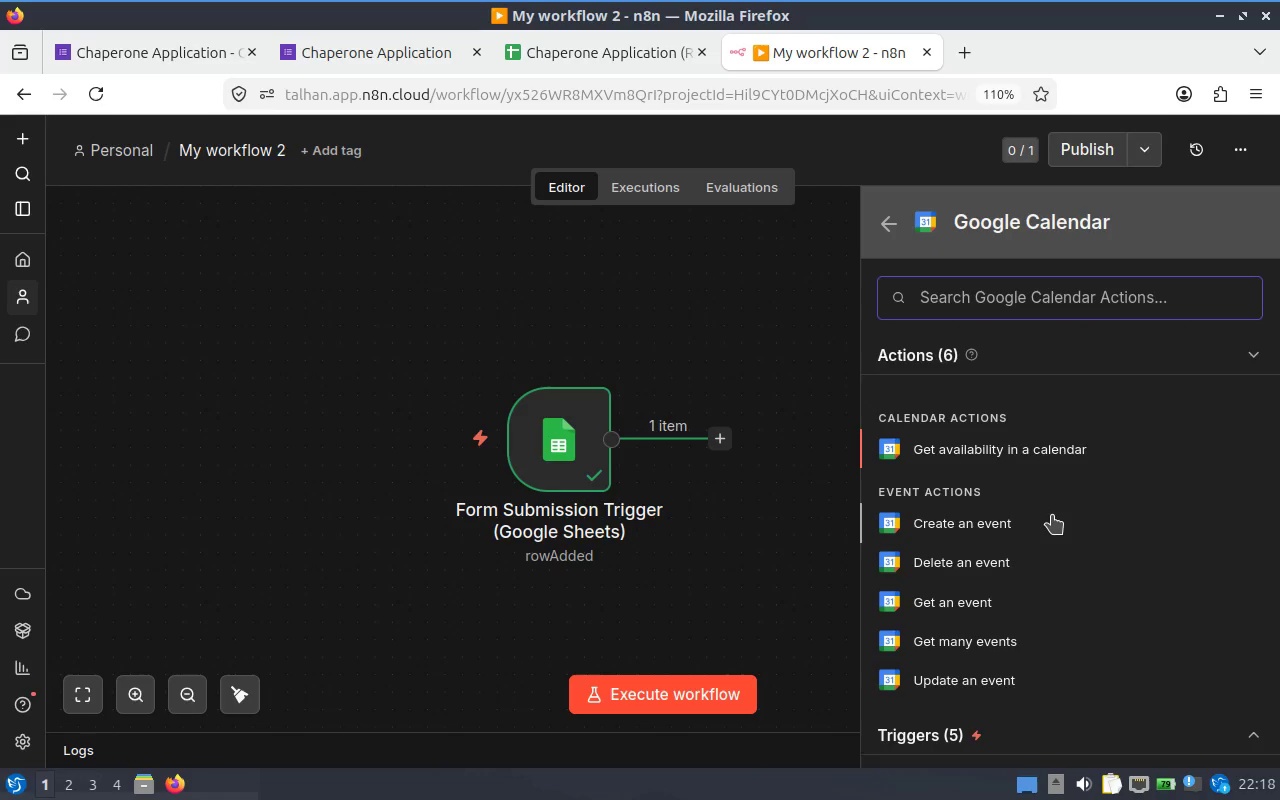 
wait(5.11)
 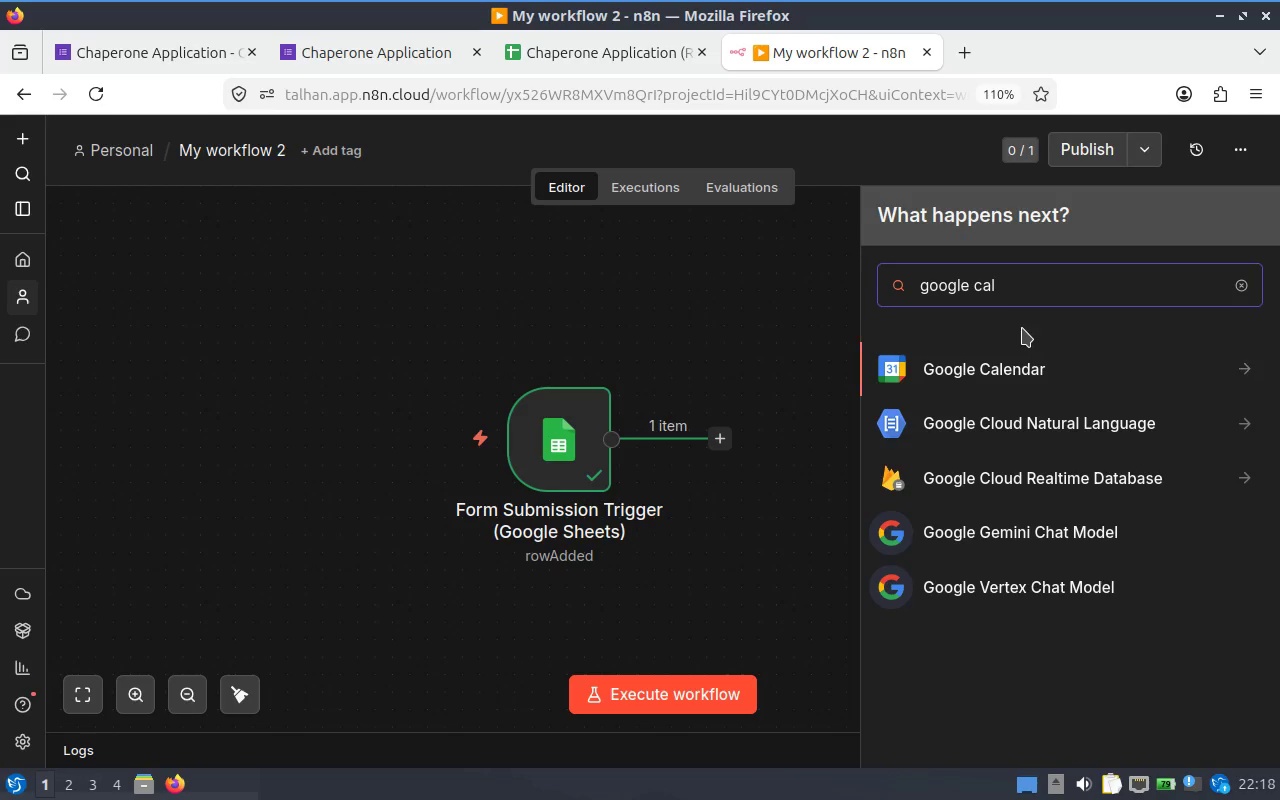 
scroll: coordinate [1110, 576], scroll_direction: down, amount: 4.0
 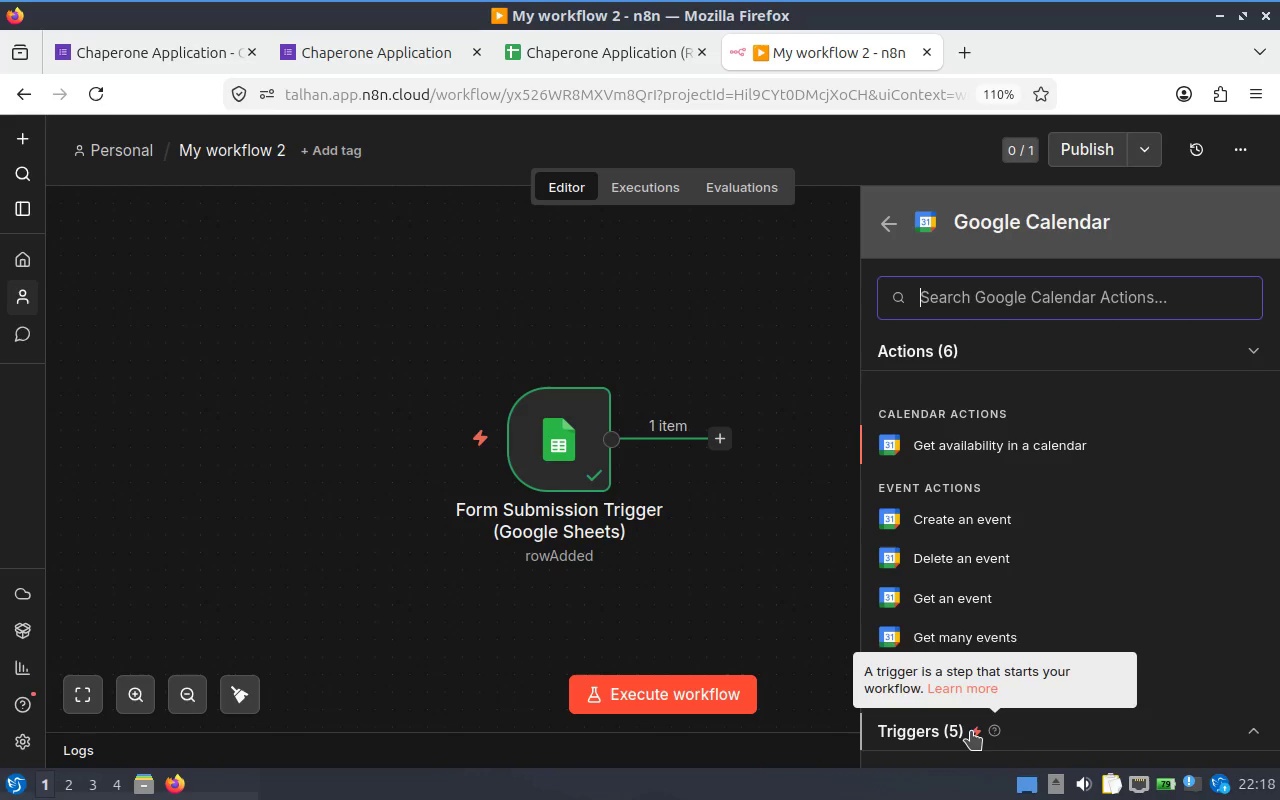 
left_click([965, 730])
 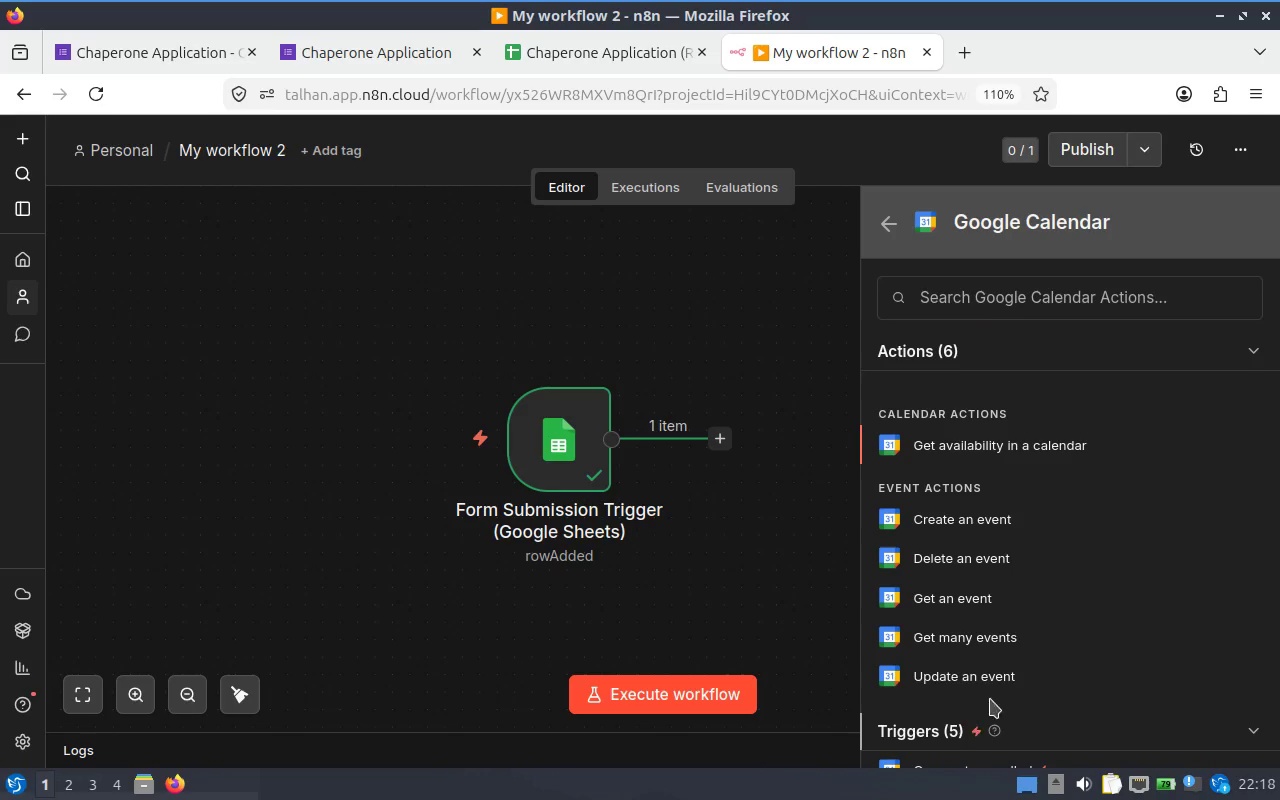 
scroll: coordinate [1081, 552], scroll_direction: down, amount: 4.0
 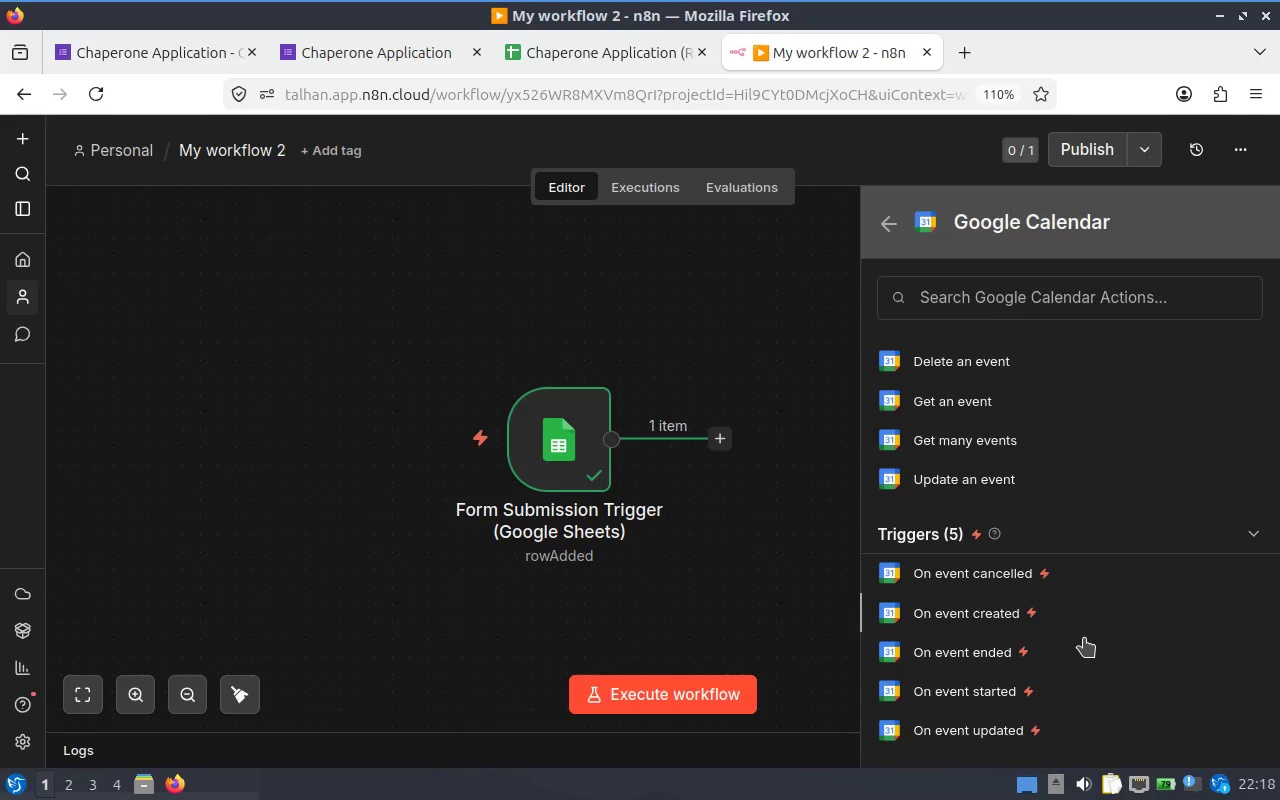 
scroll: coordinate [1066, 456], scroll_direction: up, amount: 3.0
 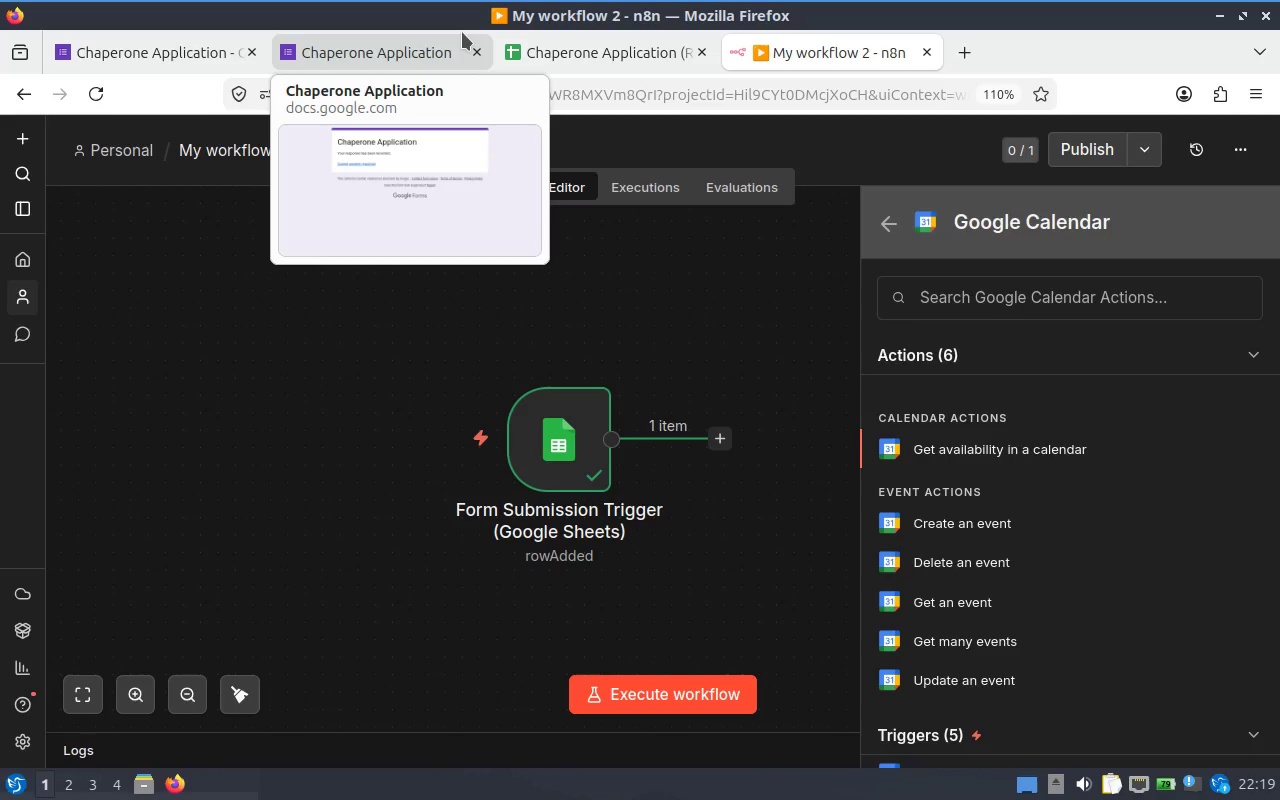 
wait(74.07)
 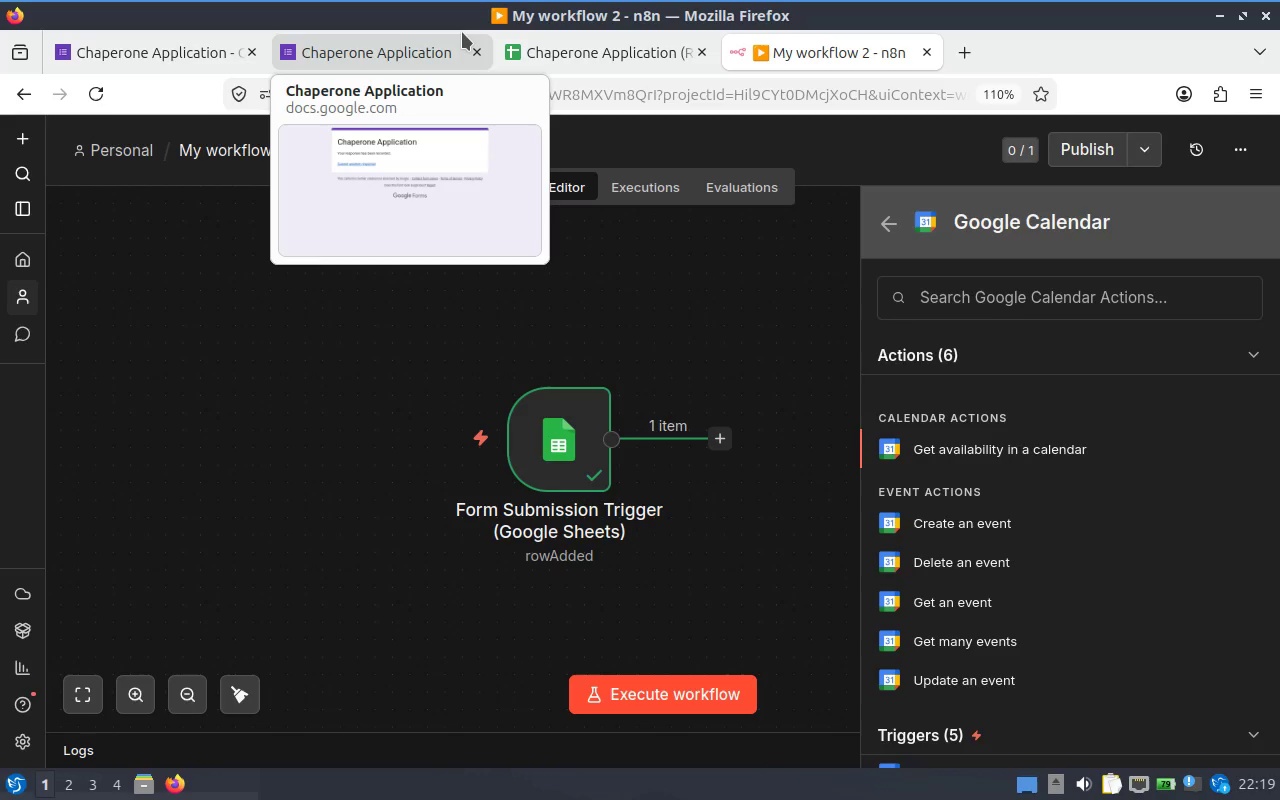 
left_click([1070, 522])
 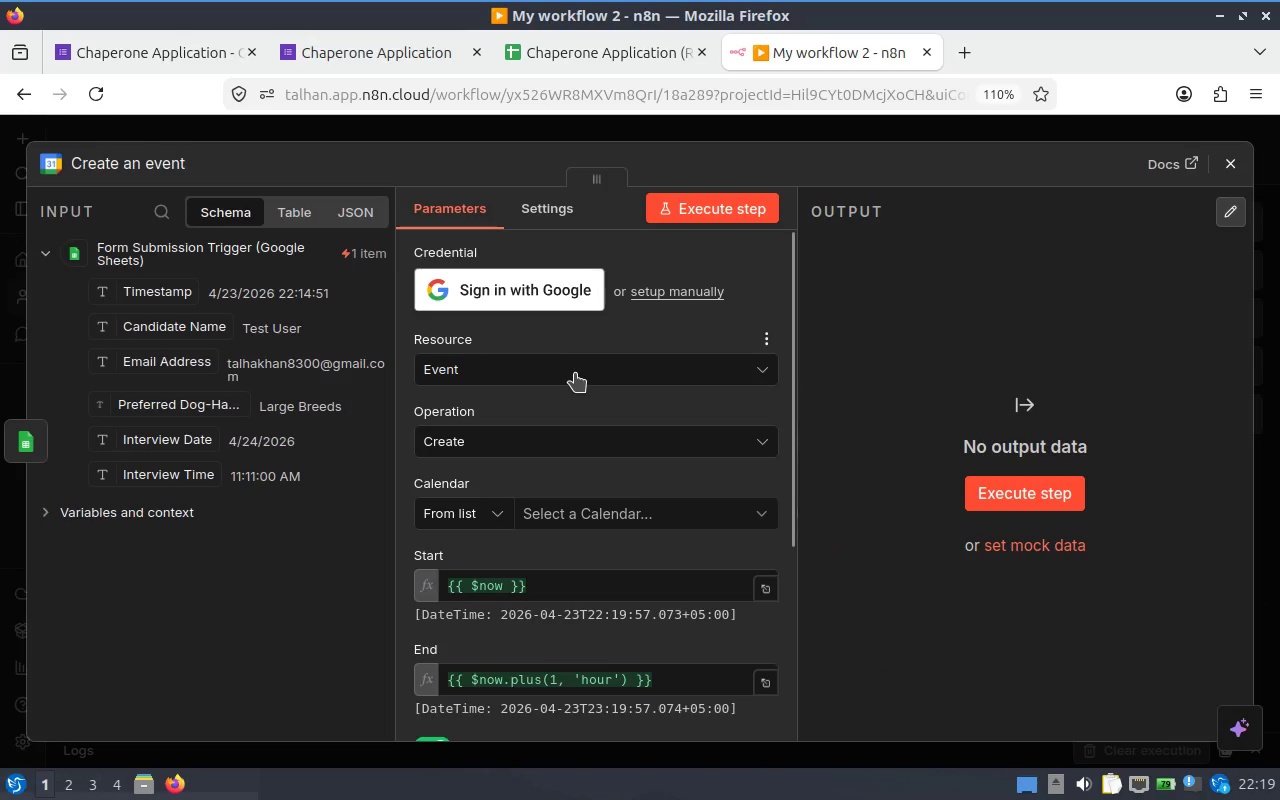 
left_click([511, 284])
 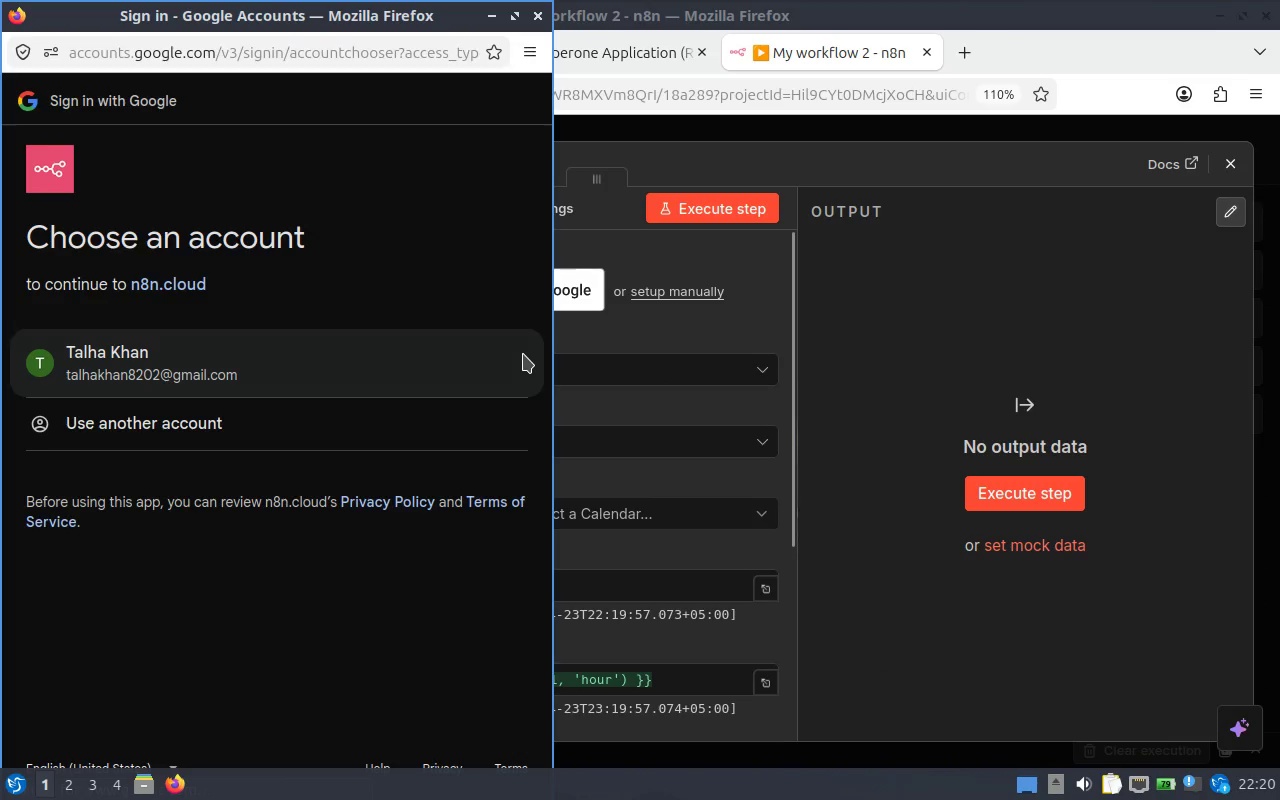 
left_click([326, 376])
 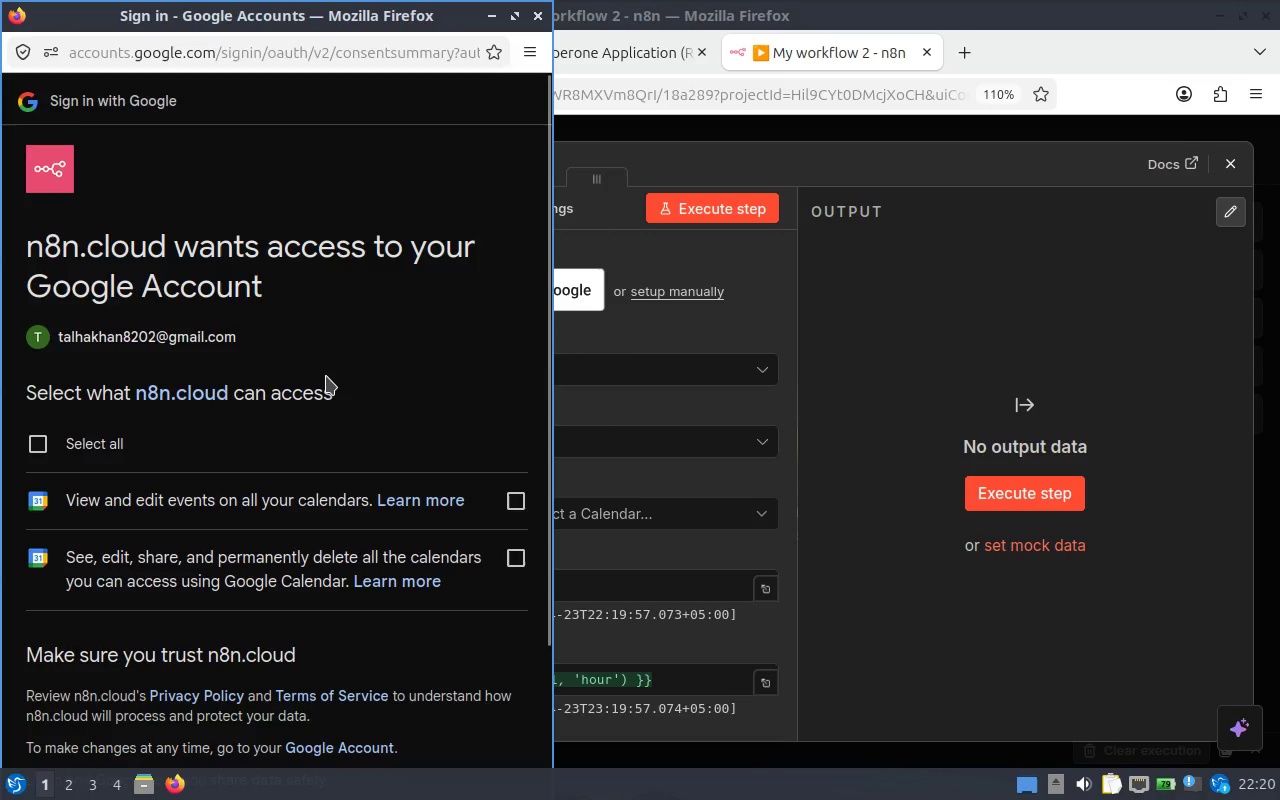 
scroll: coordinate [189, 405], scroll_direction: down, amount: 2.0
 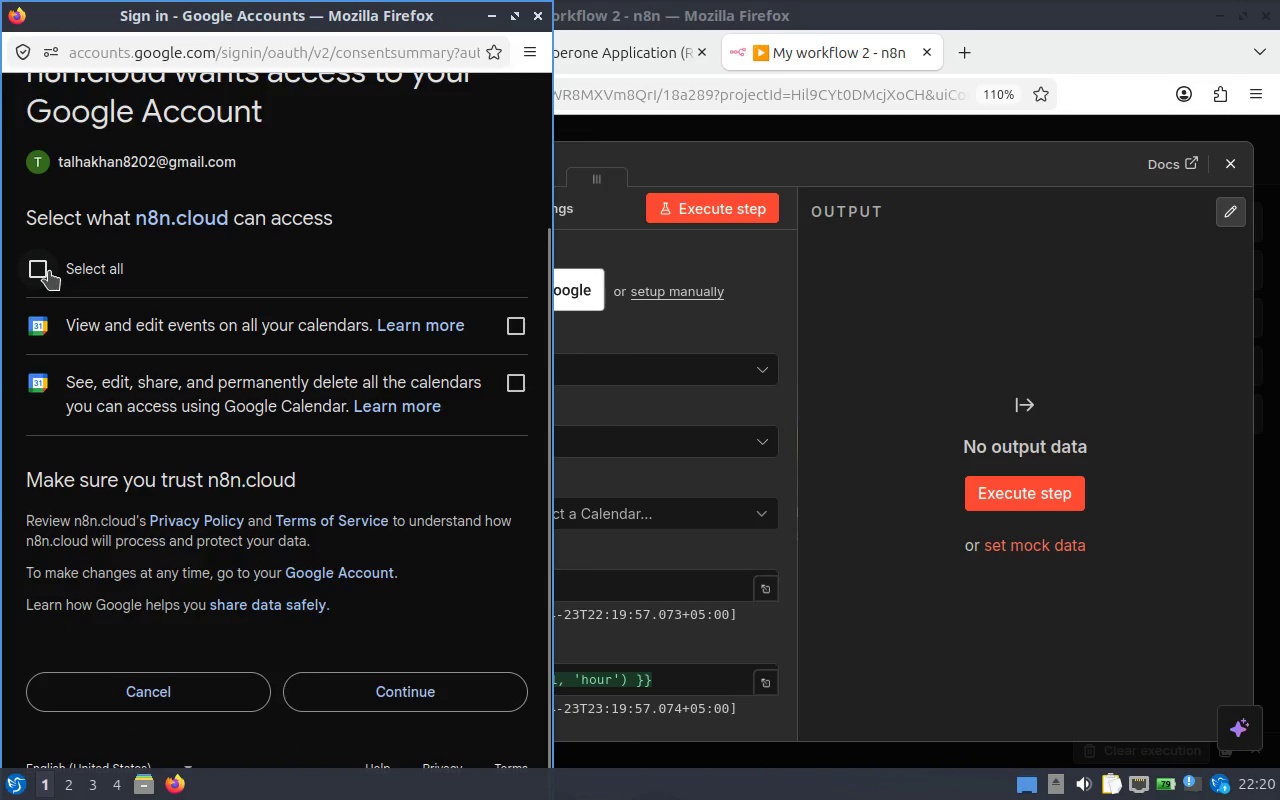 
left_click([22, 258])
 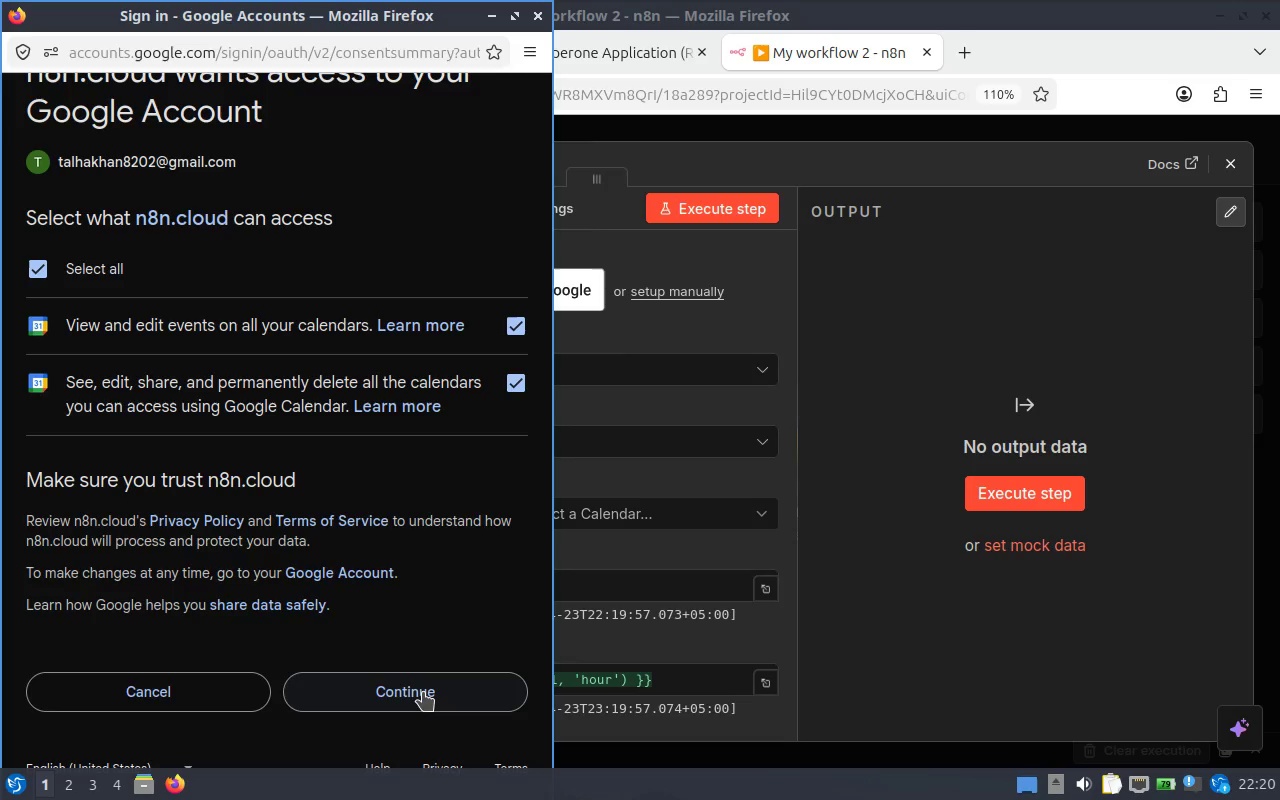 
left_click([423, 692])
 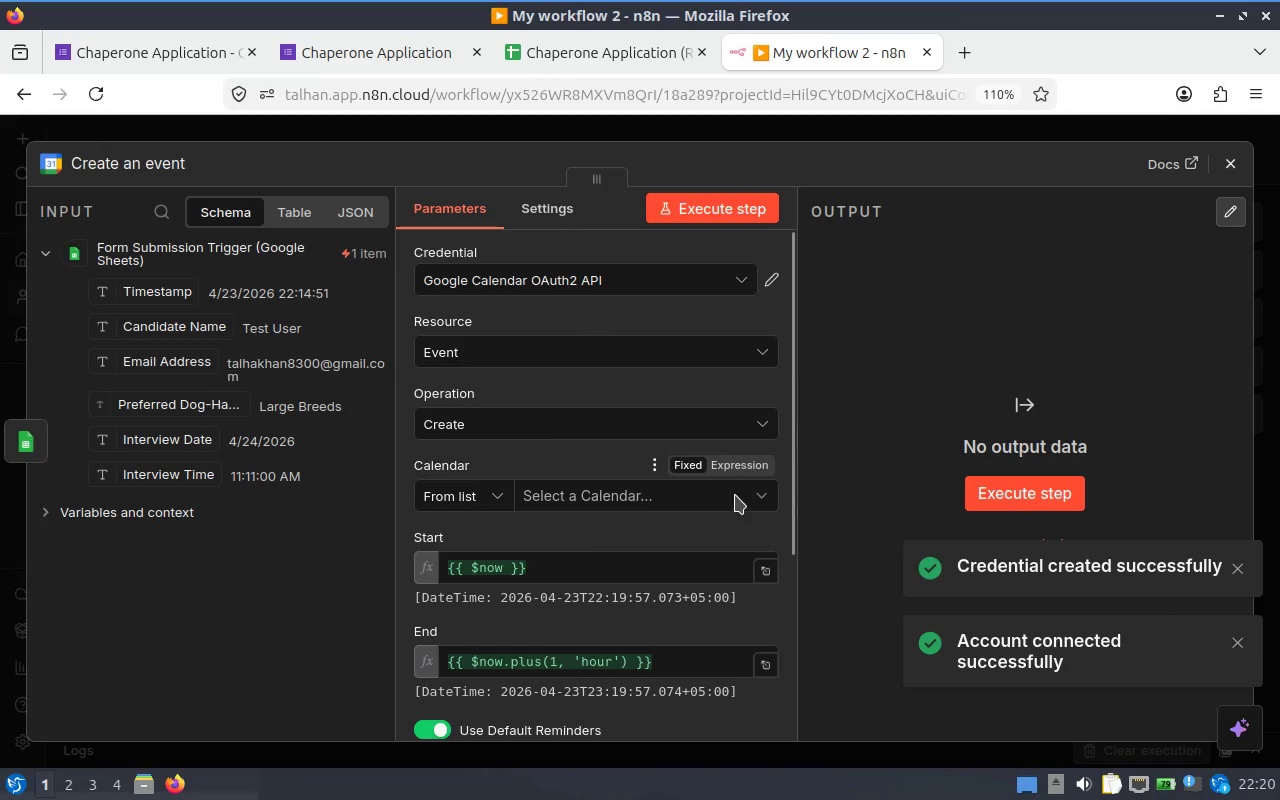 
left_click([562, 350])
 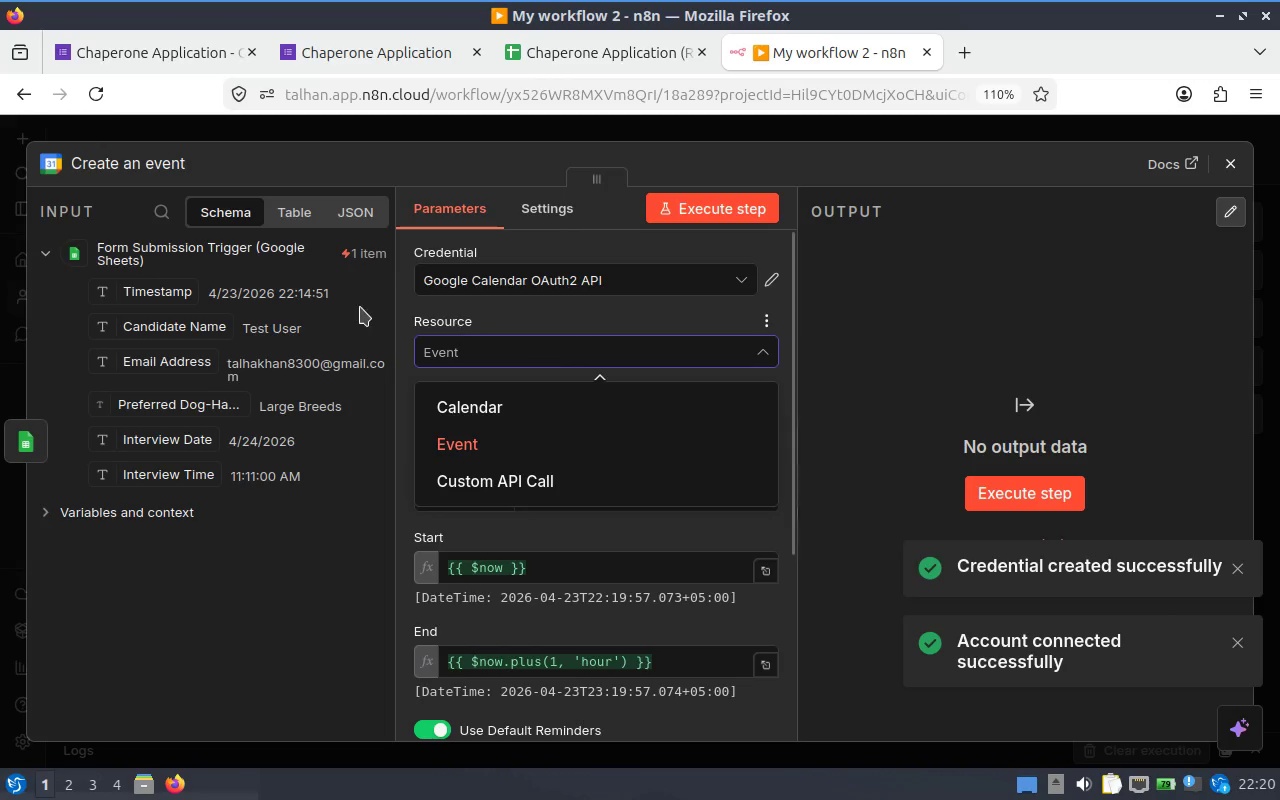 
left_click([407, 307])
 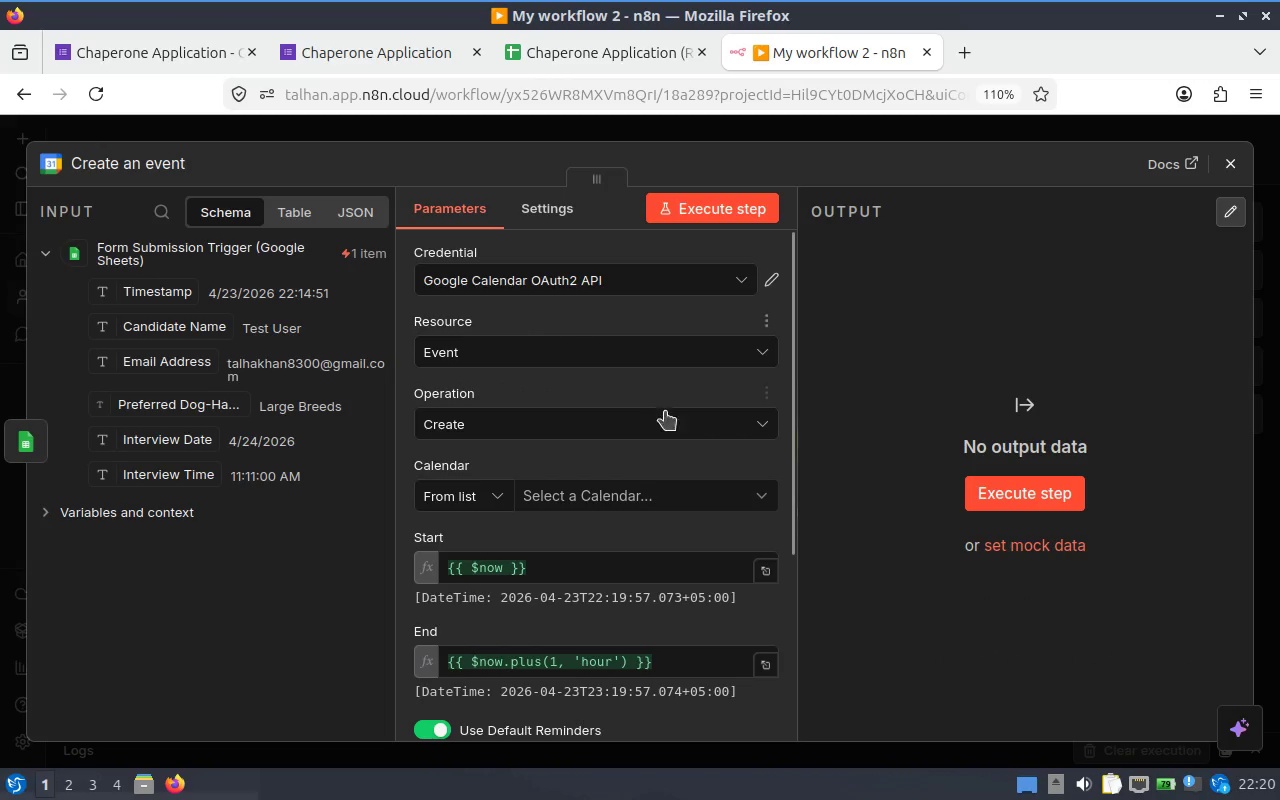 
scroll: coordinate [450, 382], scroll_direction: down, amount: 1.0
 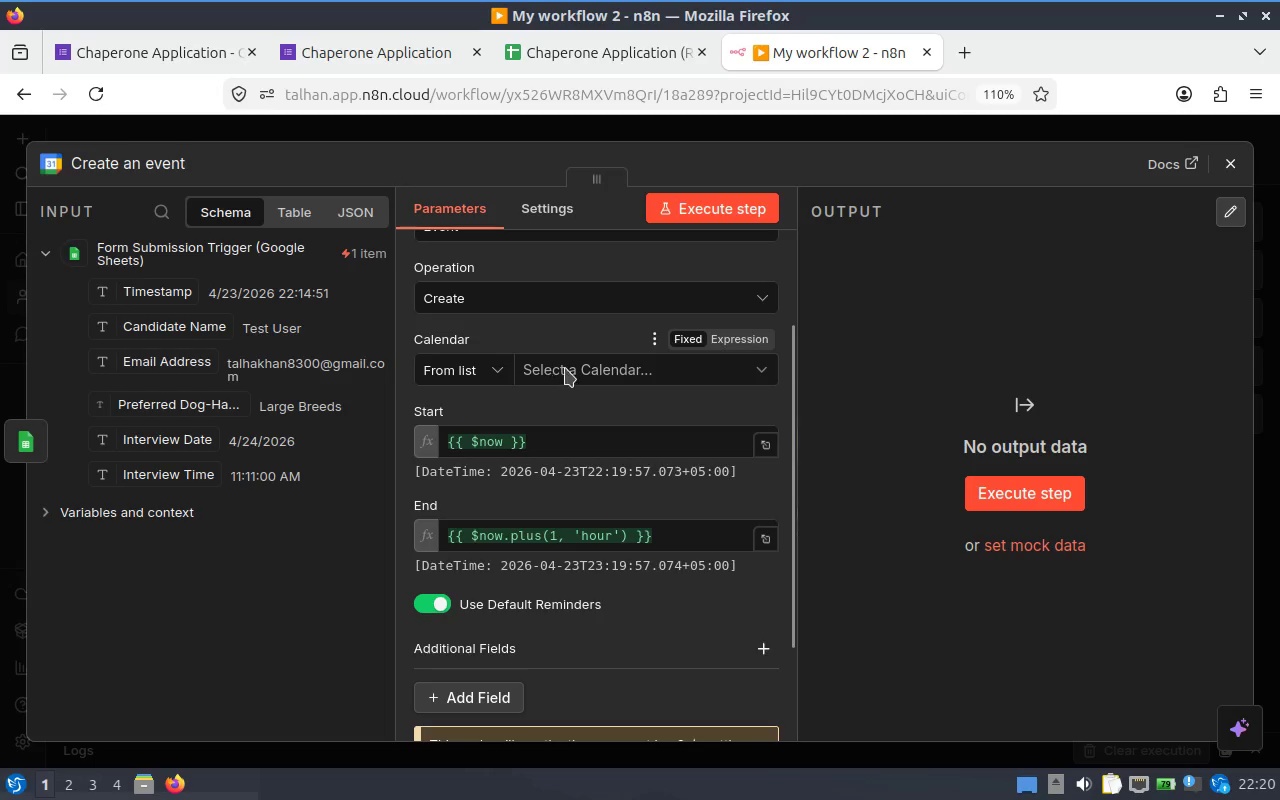 
left_click([595, 367])
 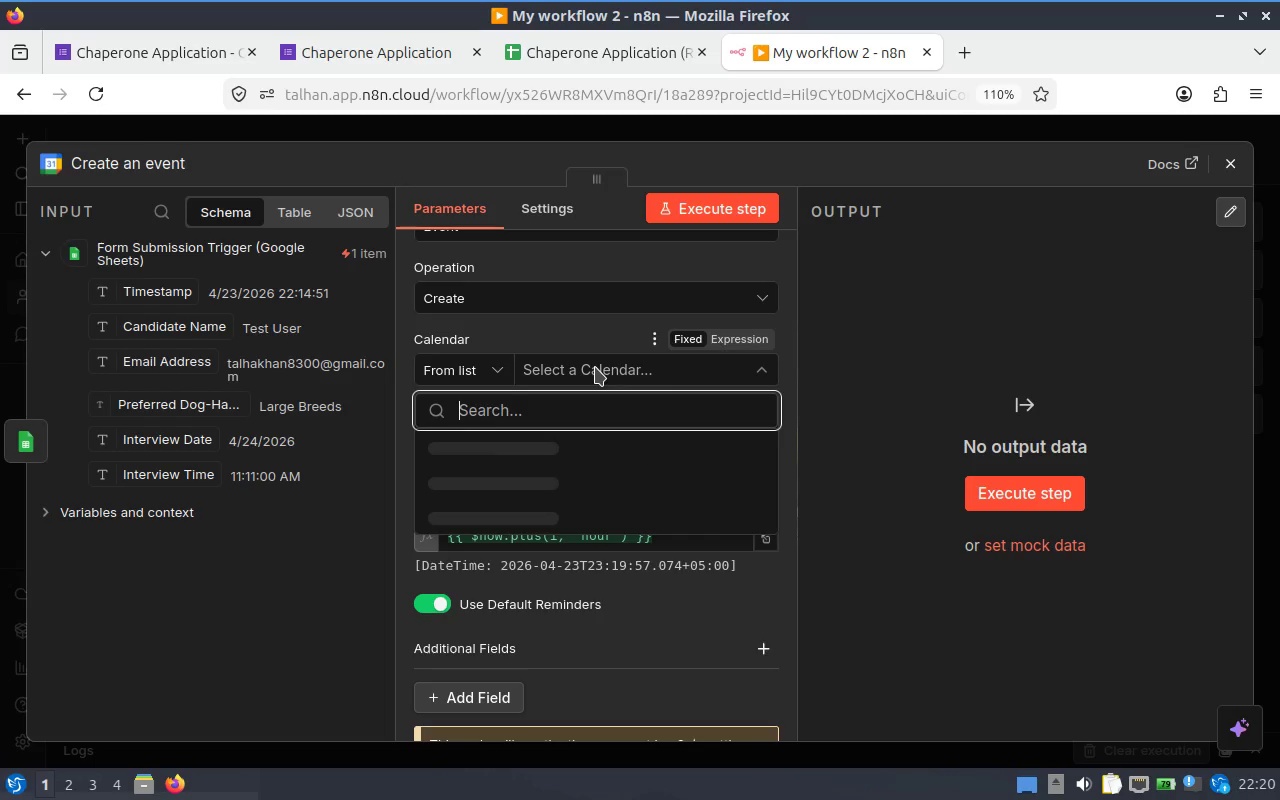 
mouse_move([588, 427])
 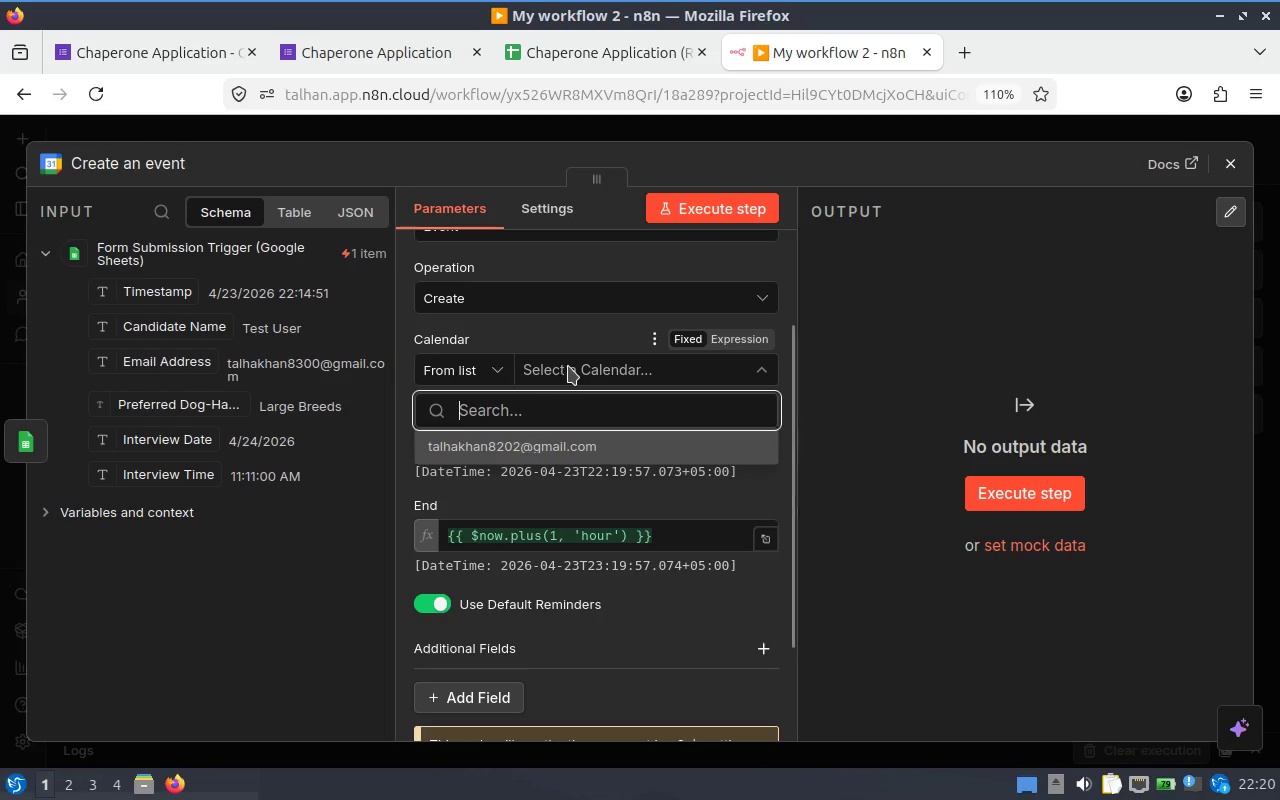 
left_click([618, 354])
 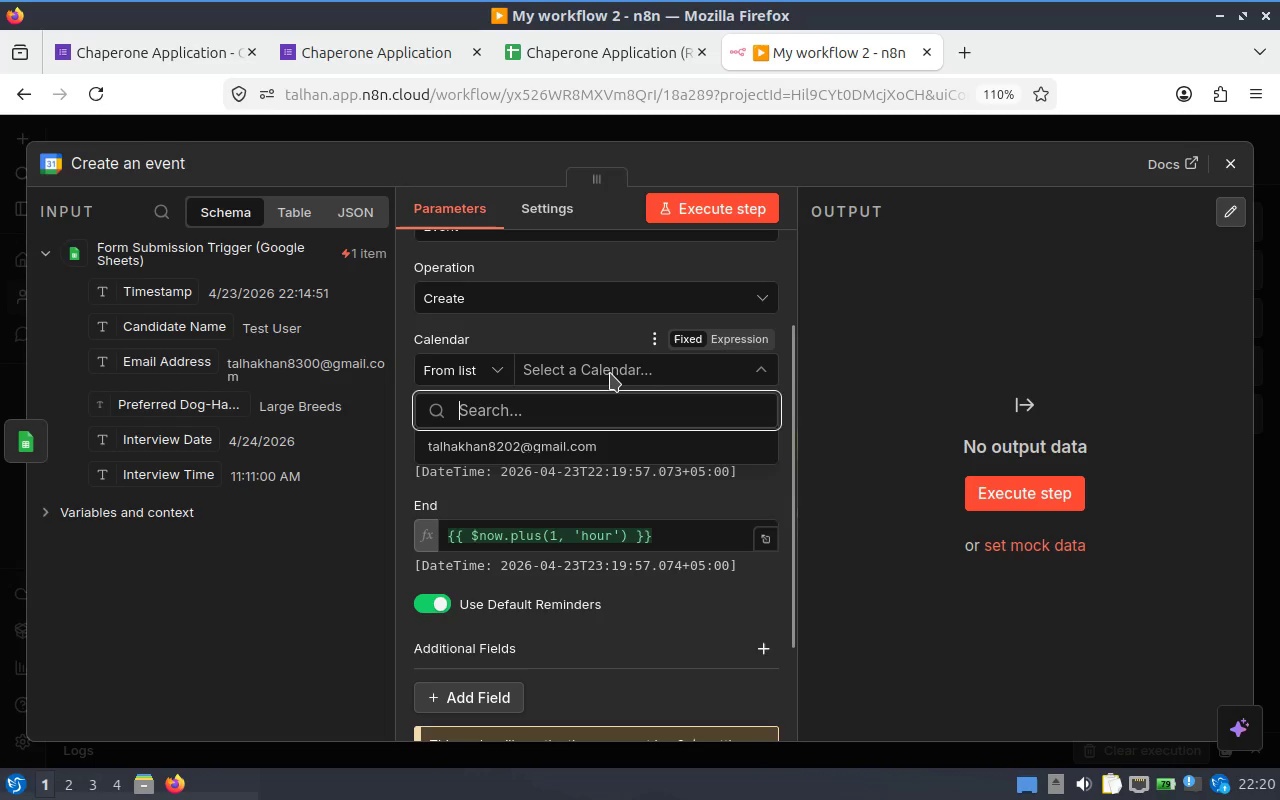 
left_click([610, 373])
 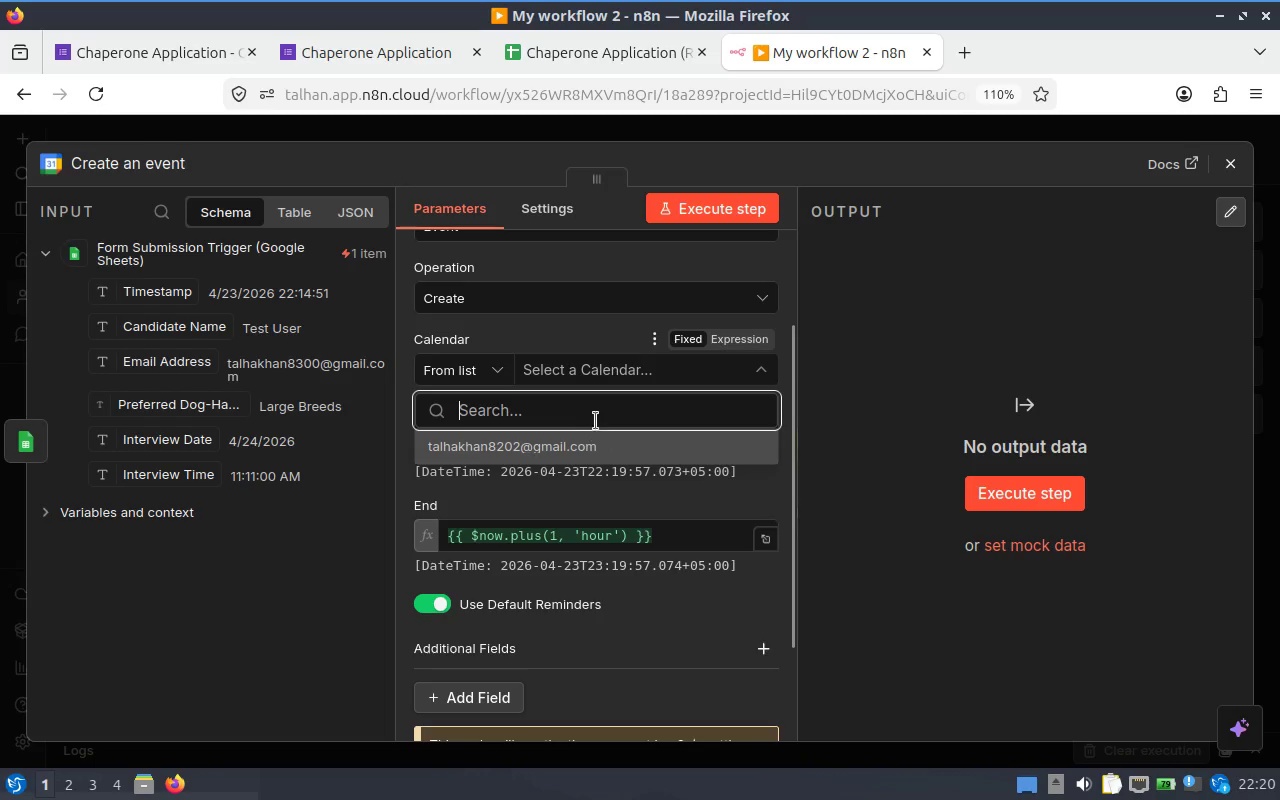 
left_click([577, 439])
 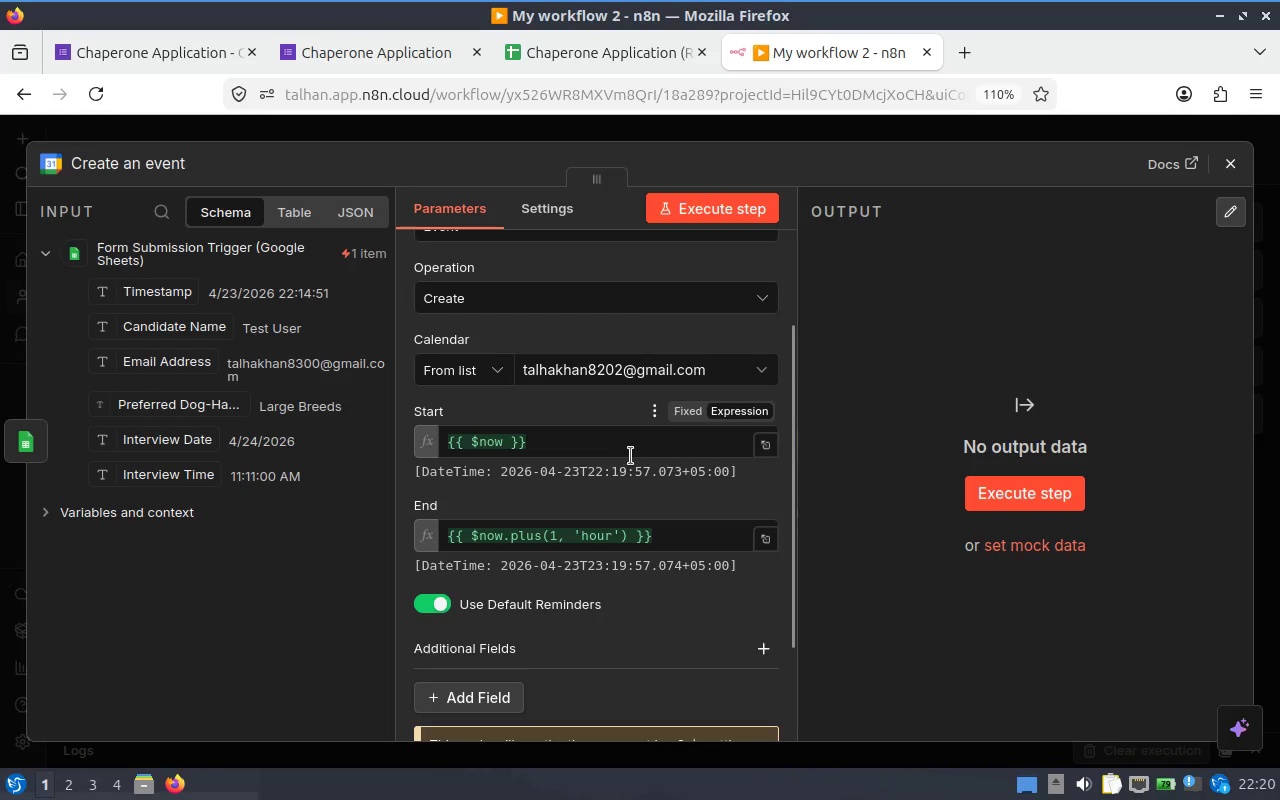 
scroll: coordinate [634, 422], scroll_direction: down, amount: 1.0
 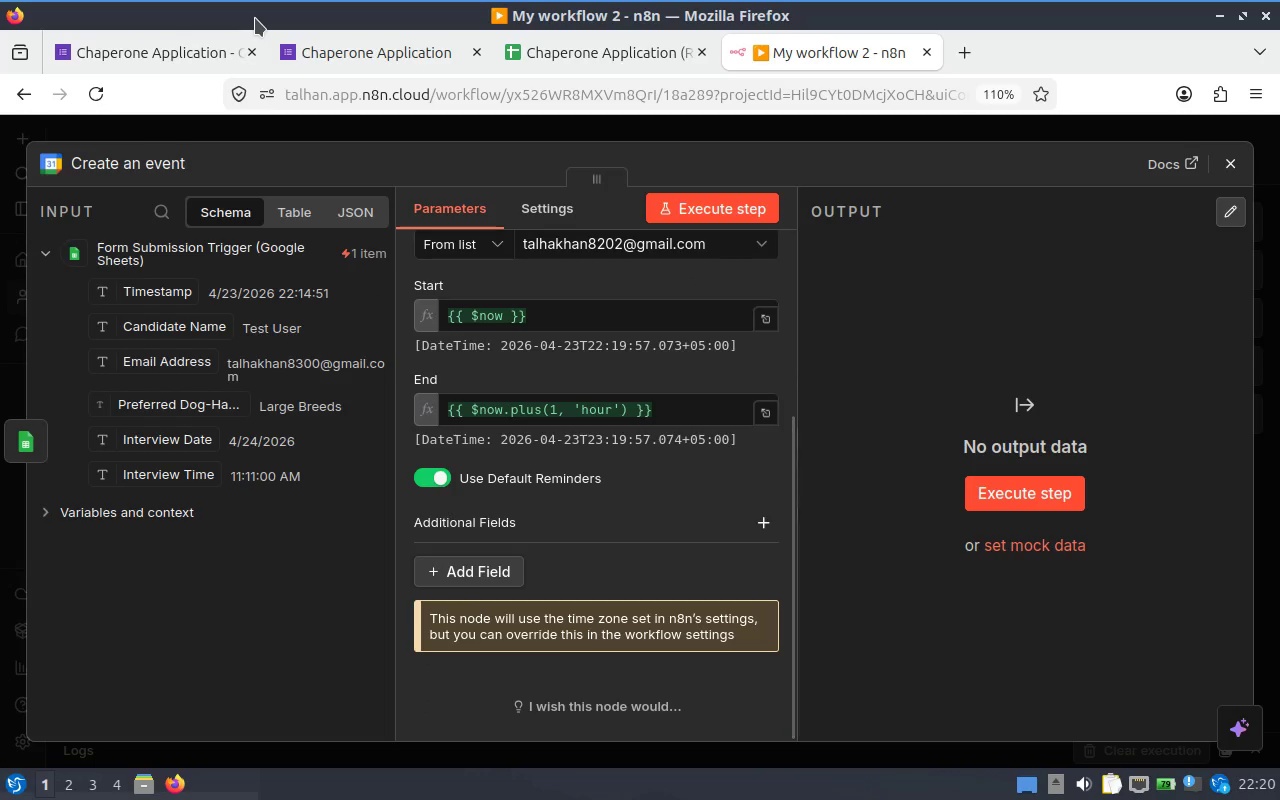 
wait(10.89)
 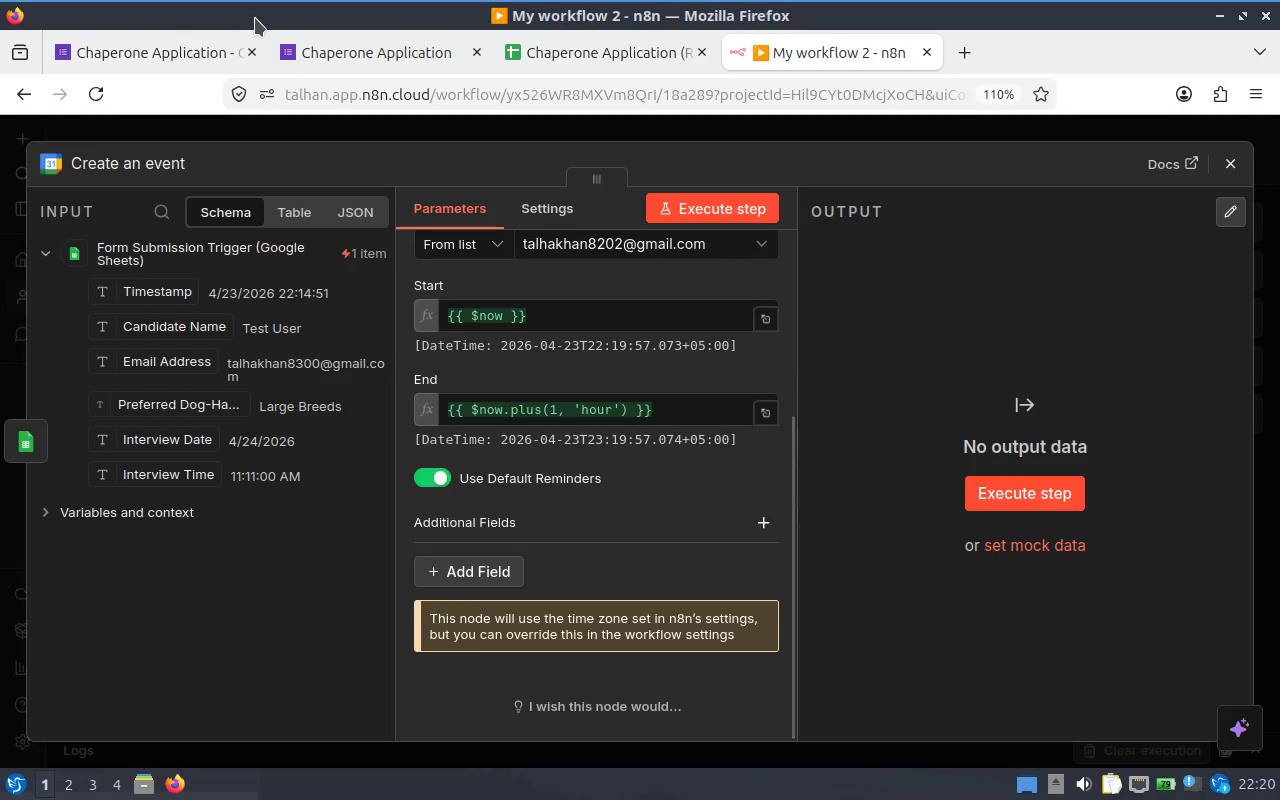 
scroll: coordinate [543, 399], scroll_direction: up, amount: 1.0
 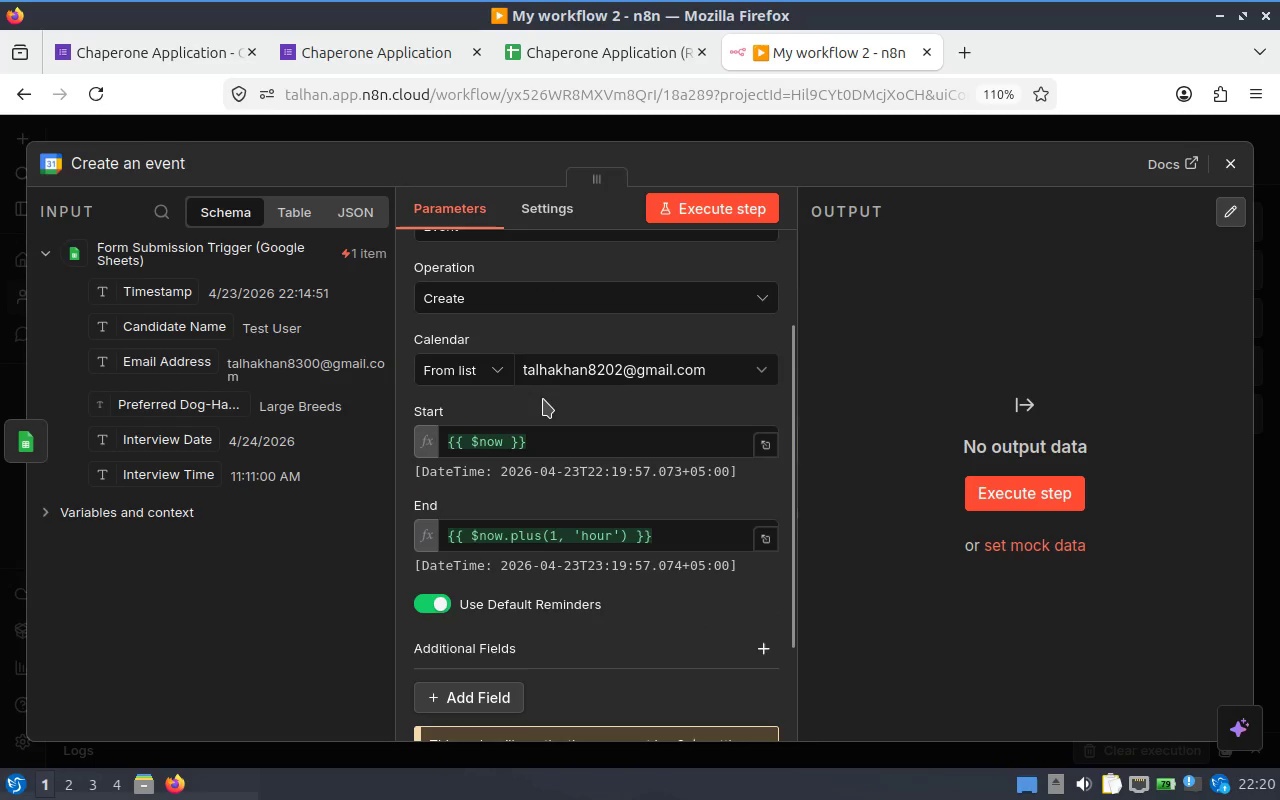 
scroll: coordinate [543, 399], scroll_direction: down, amount: 2.0
 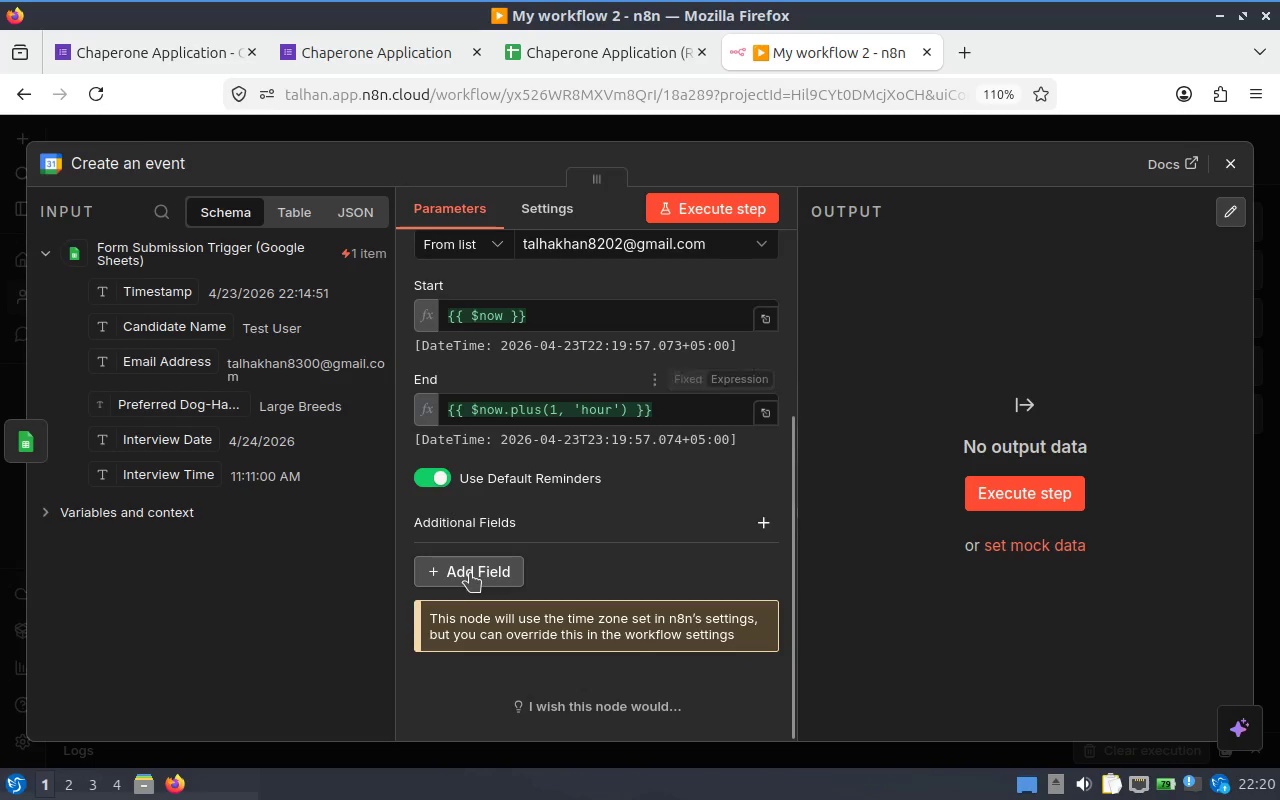 
left_click([470, 573])
 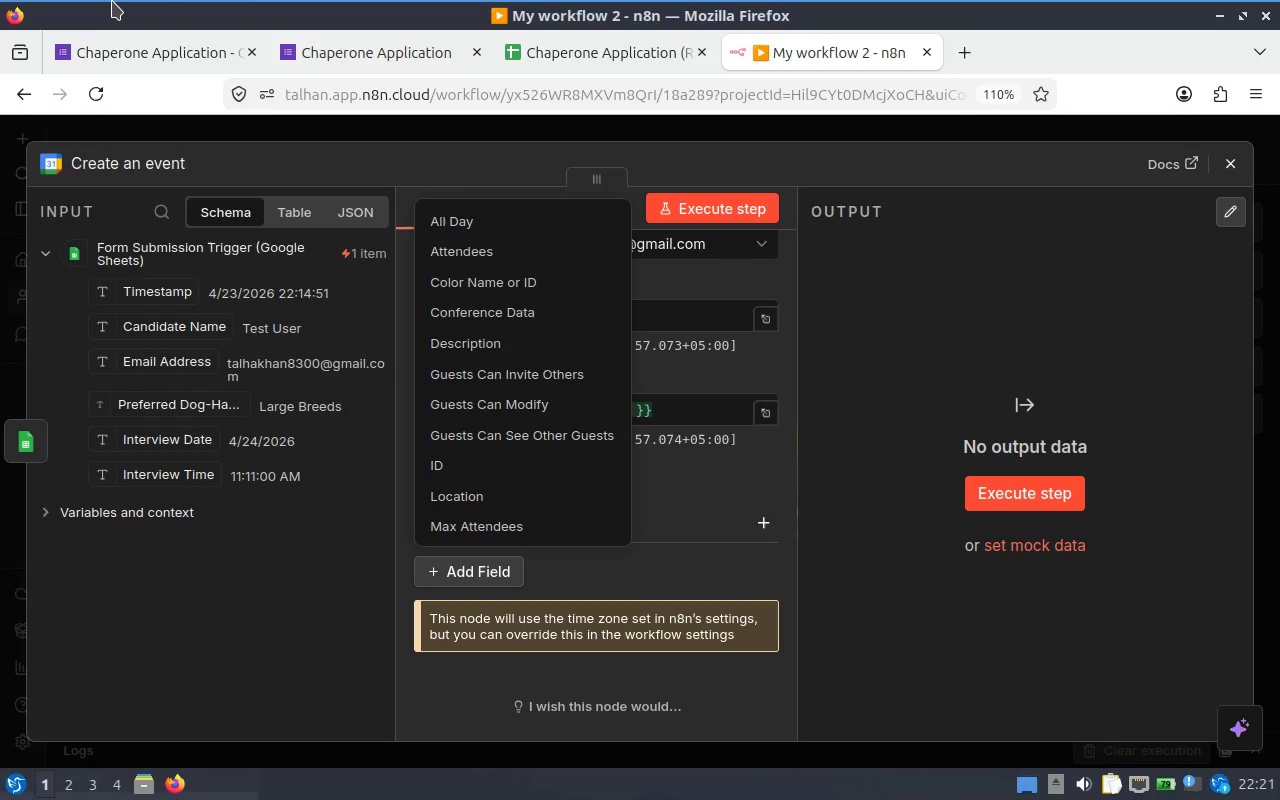 
wait(20.35)
 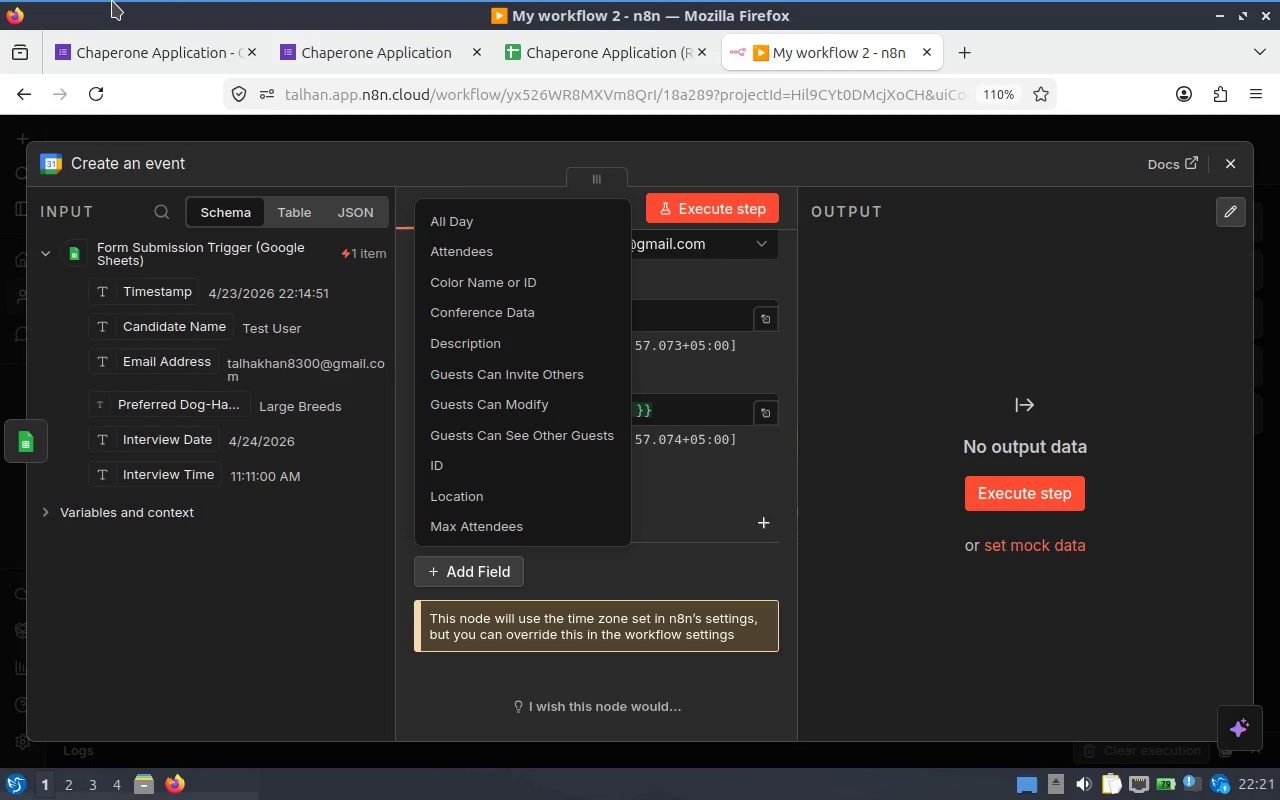 
scroll: coordinate [680, 503], scroll_direction: down, amount: 1.0
 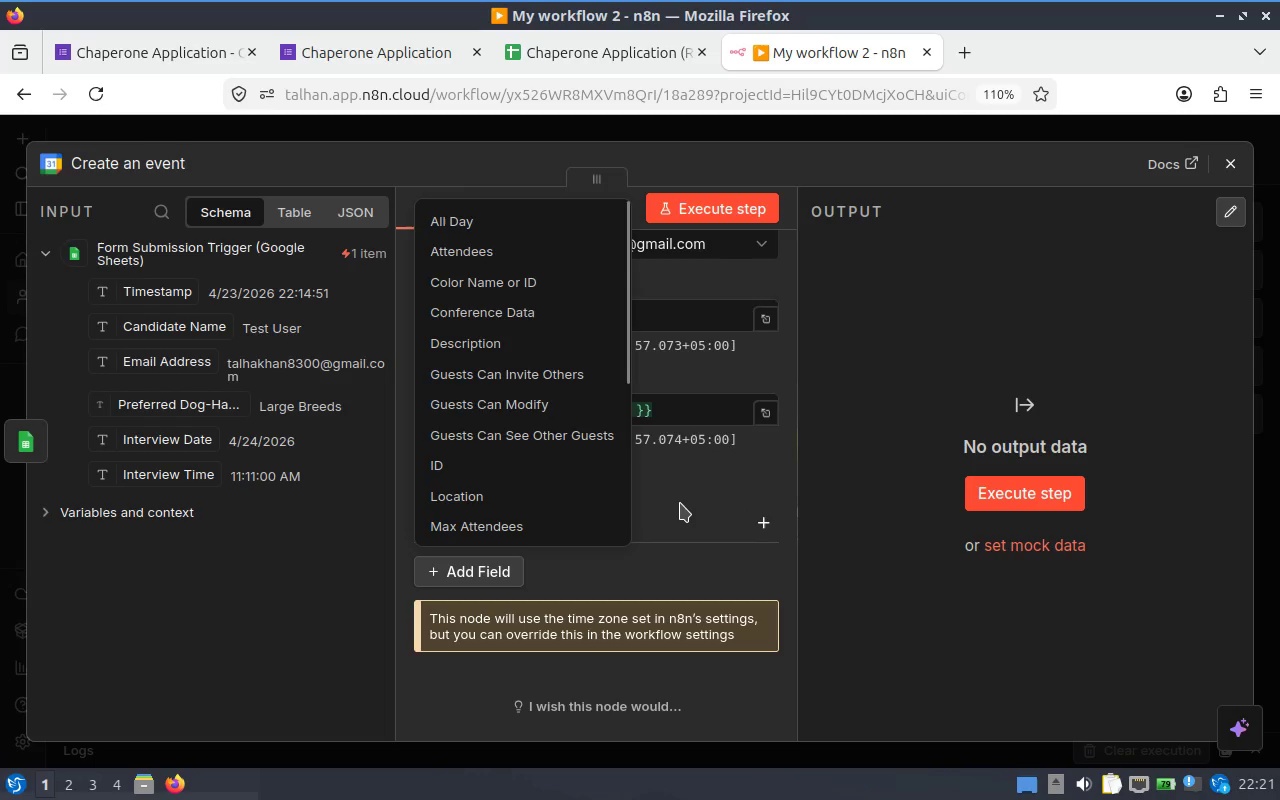 
scroll: coordinate [680, 503], scroll_direction: up, amount: 1.0
 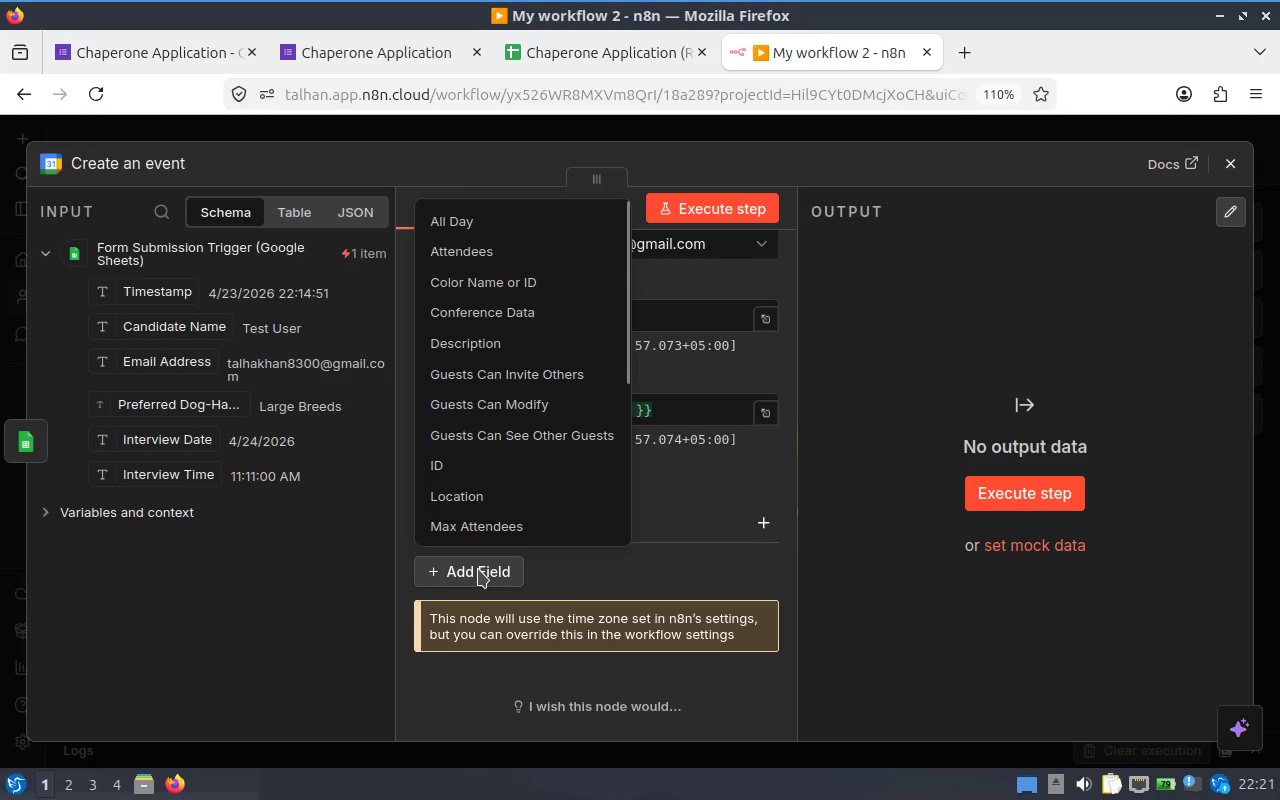 
left_click([478, 569])
 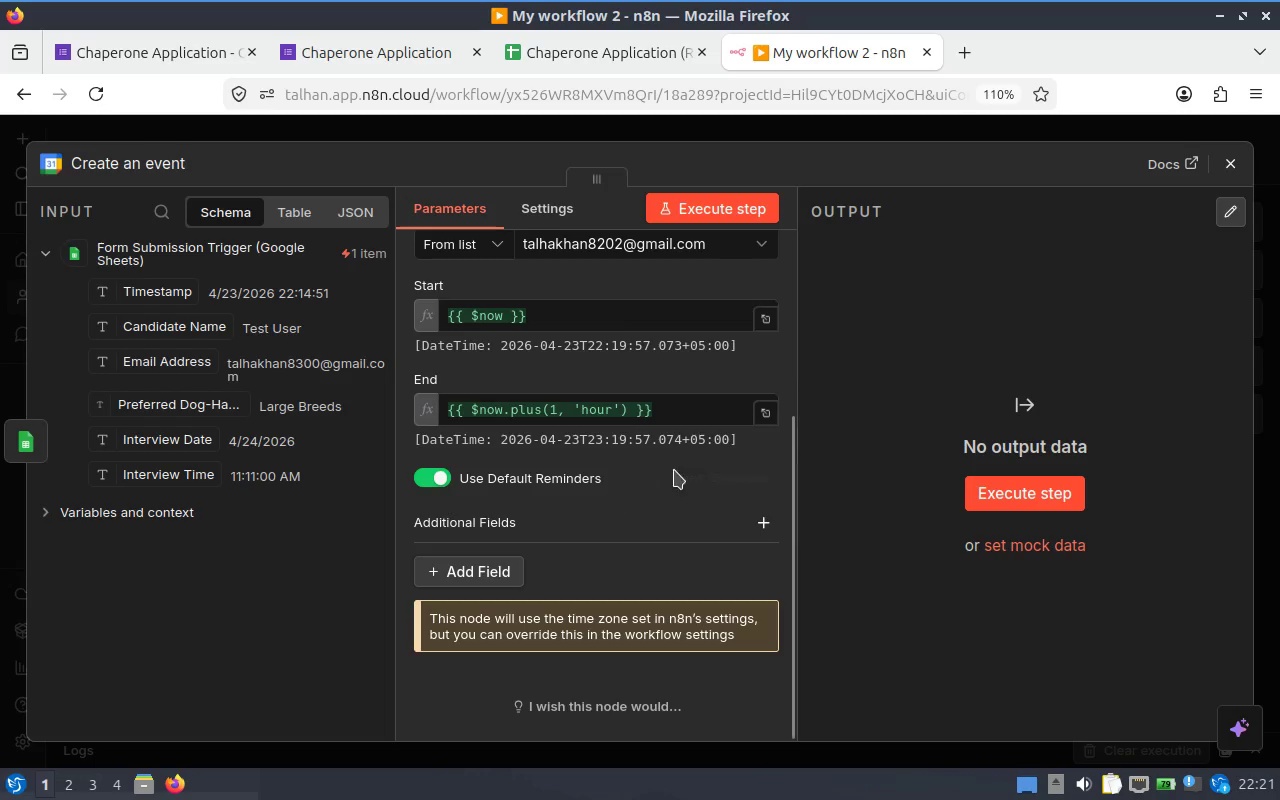 
scroll: coordinate [675, 470], scroll_direction: none, amount: 0.0
 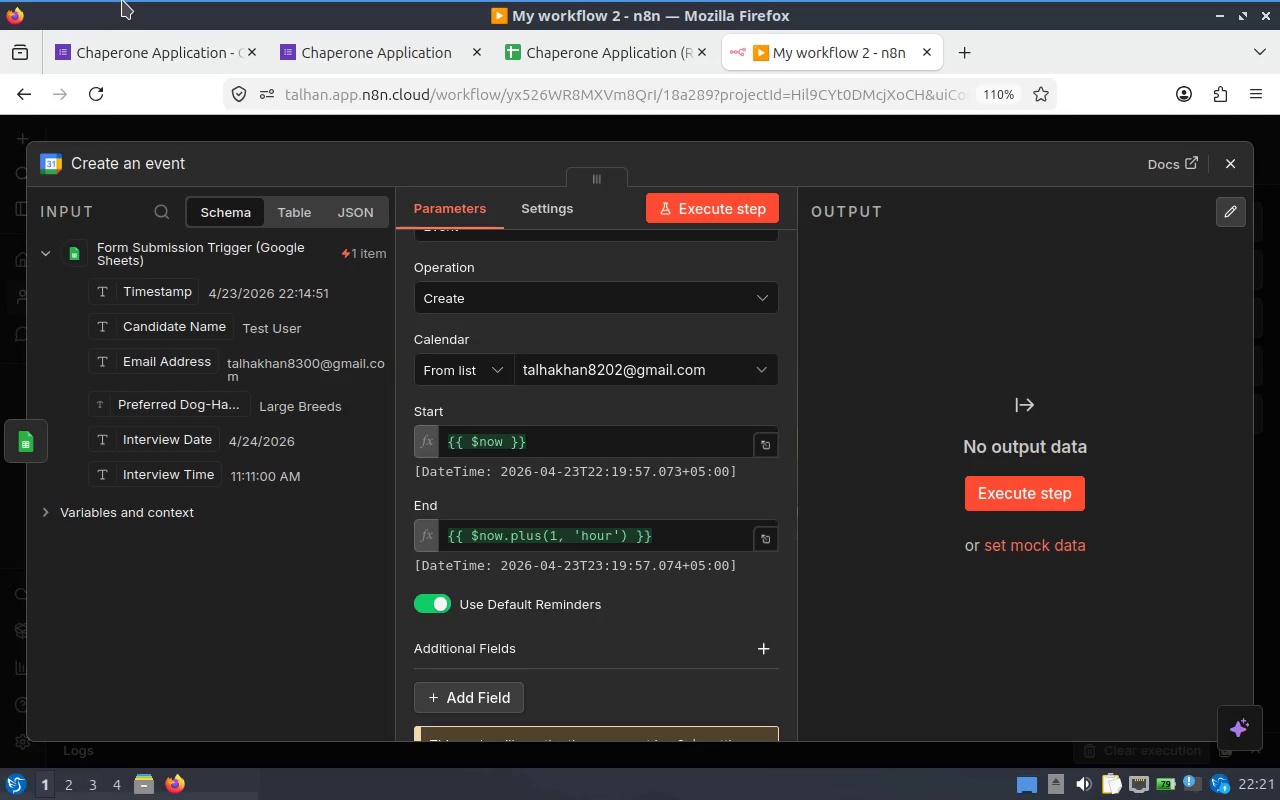 
wait(41.0)
 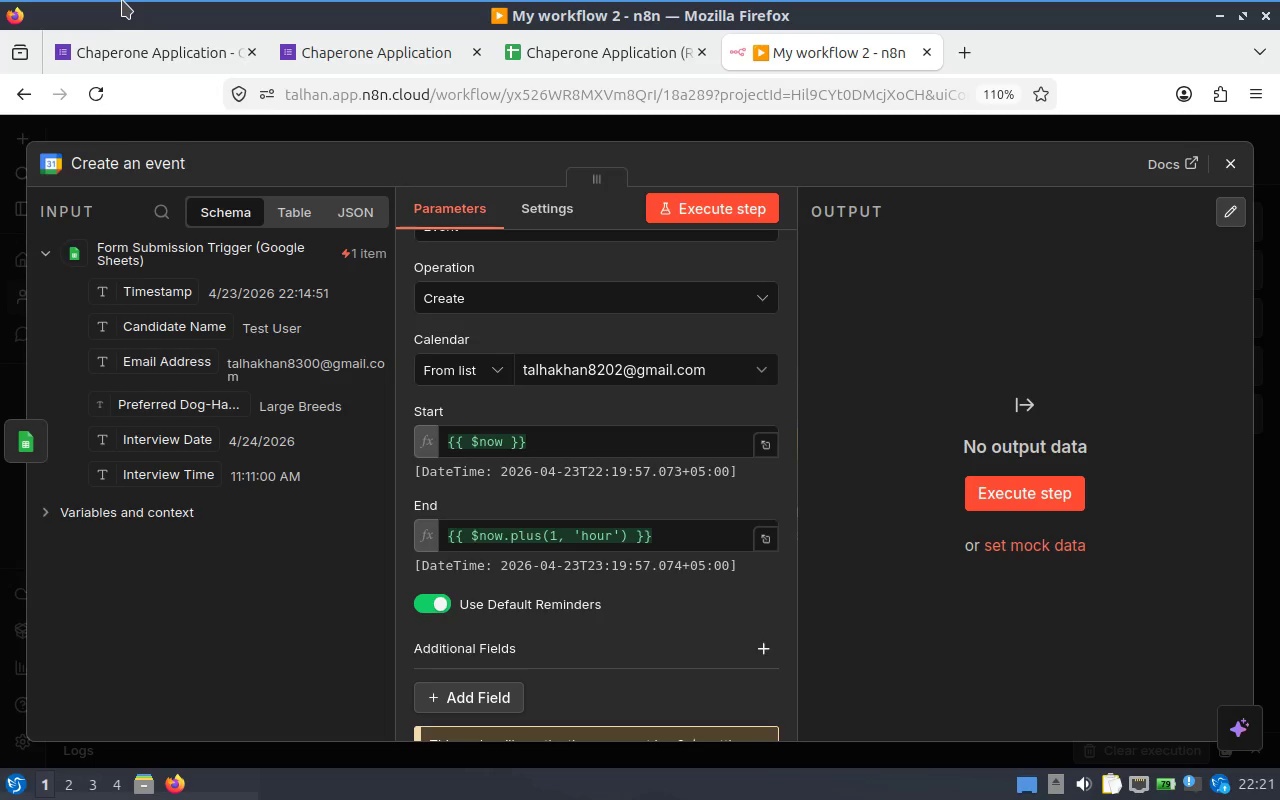 
left_click([580, 440])
 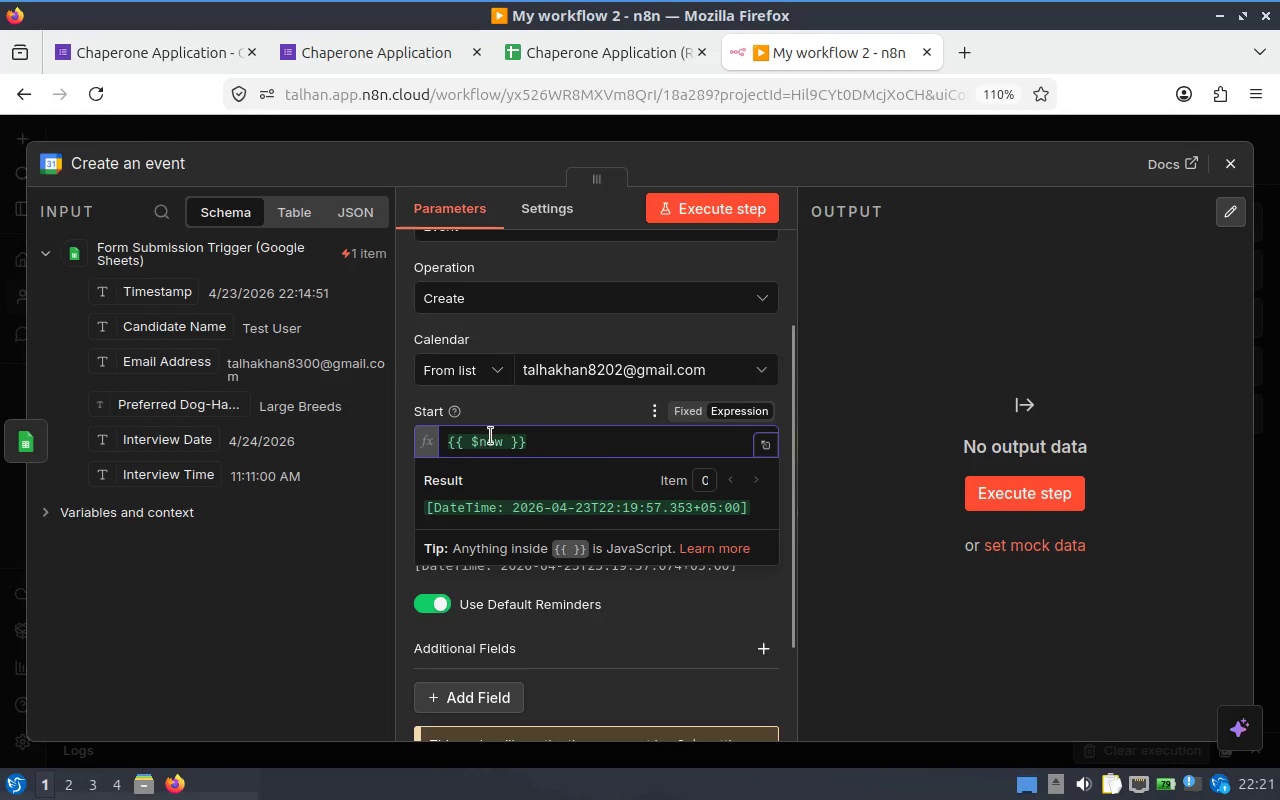 
left_click([490, 436])
 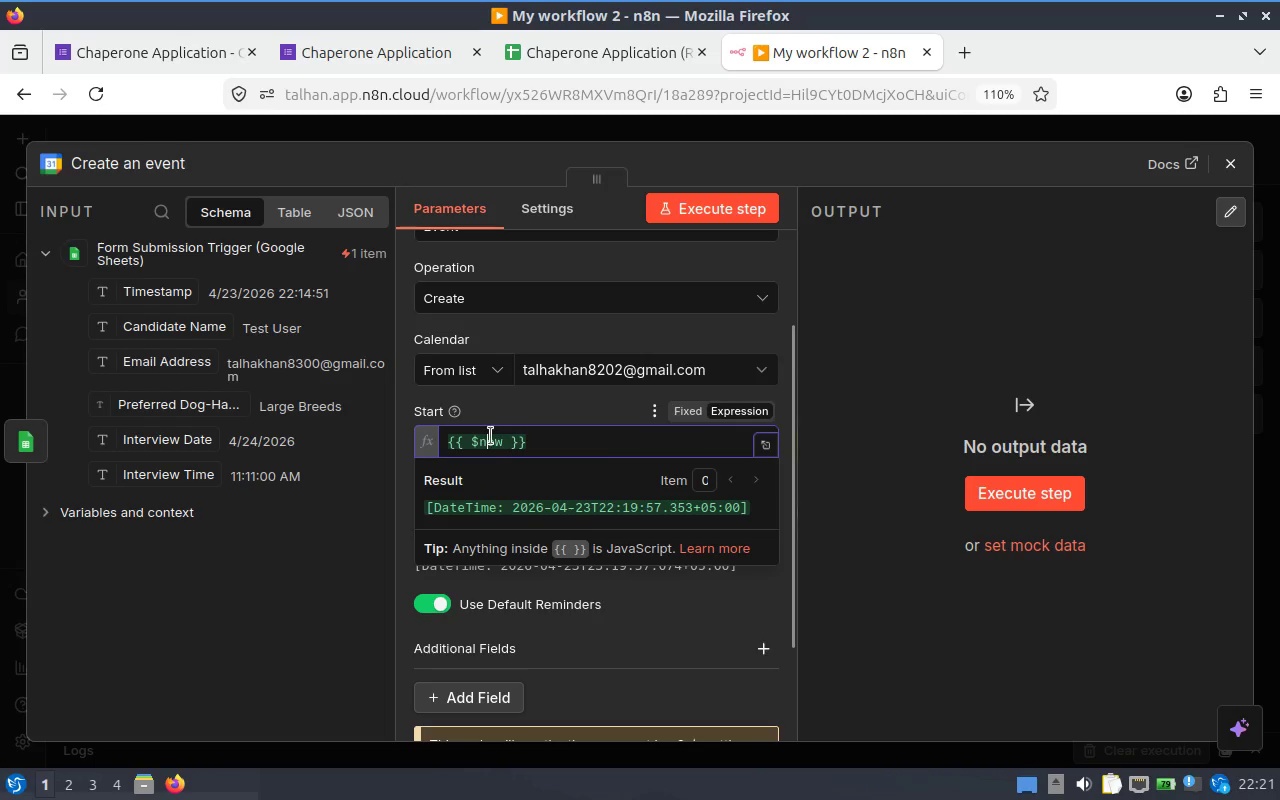 
left_click([490, 436])
 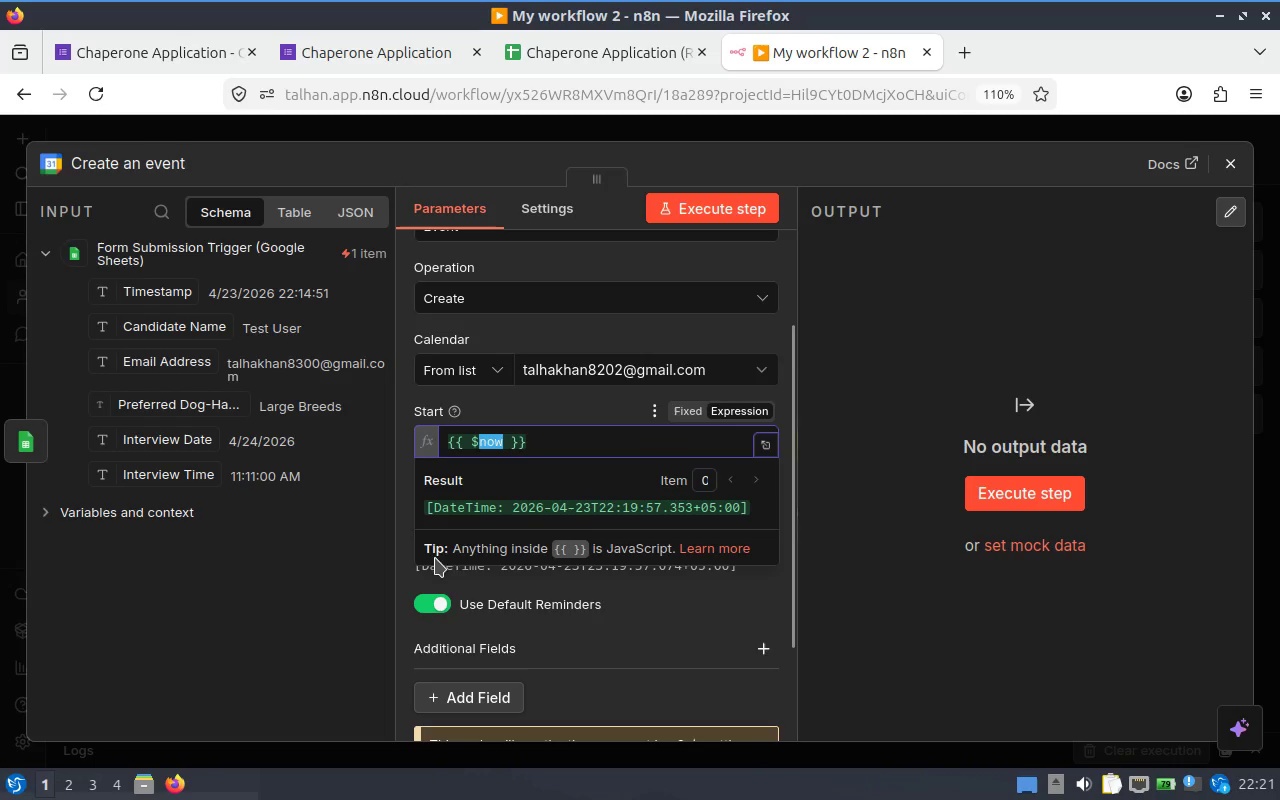 
key(Backspace)
 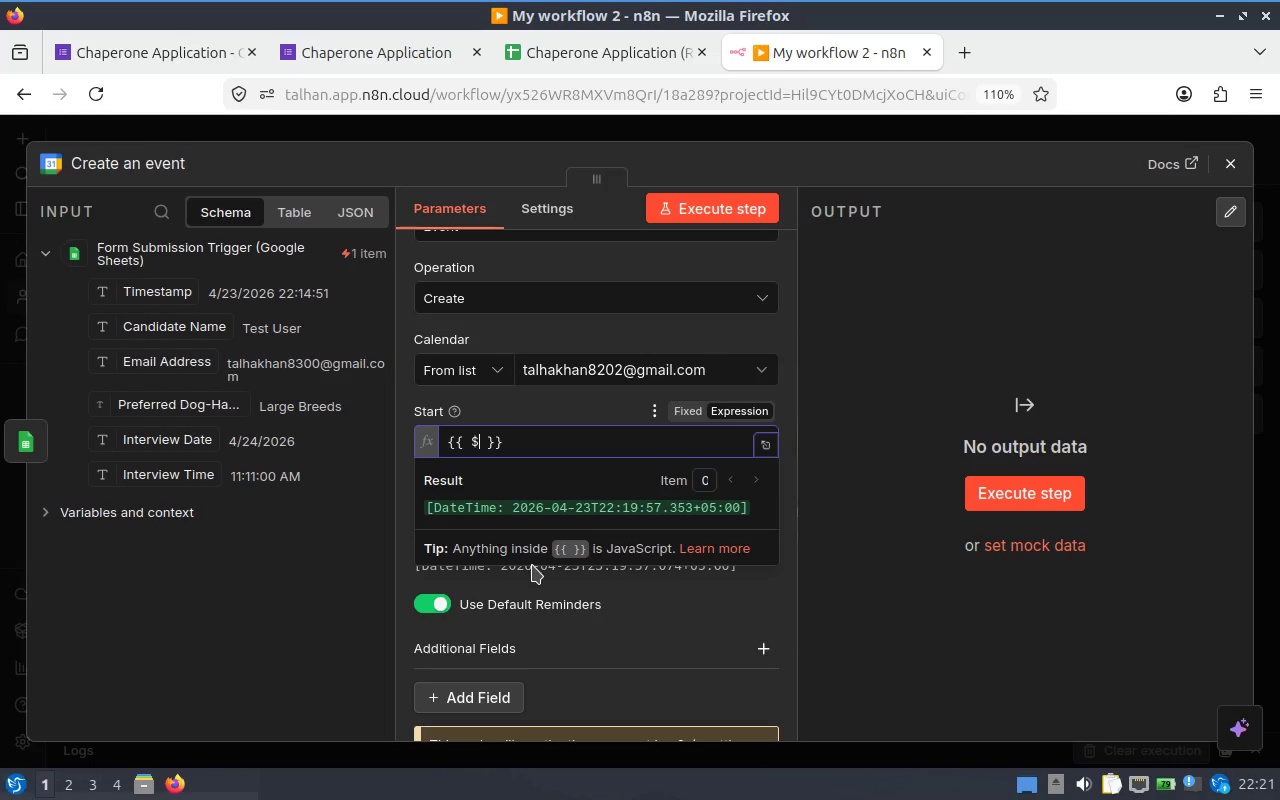 
key(Backspace)
 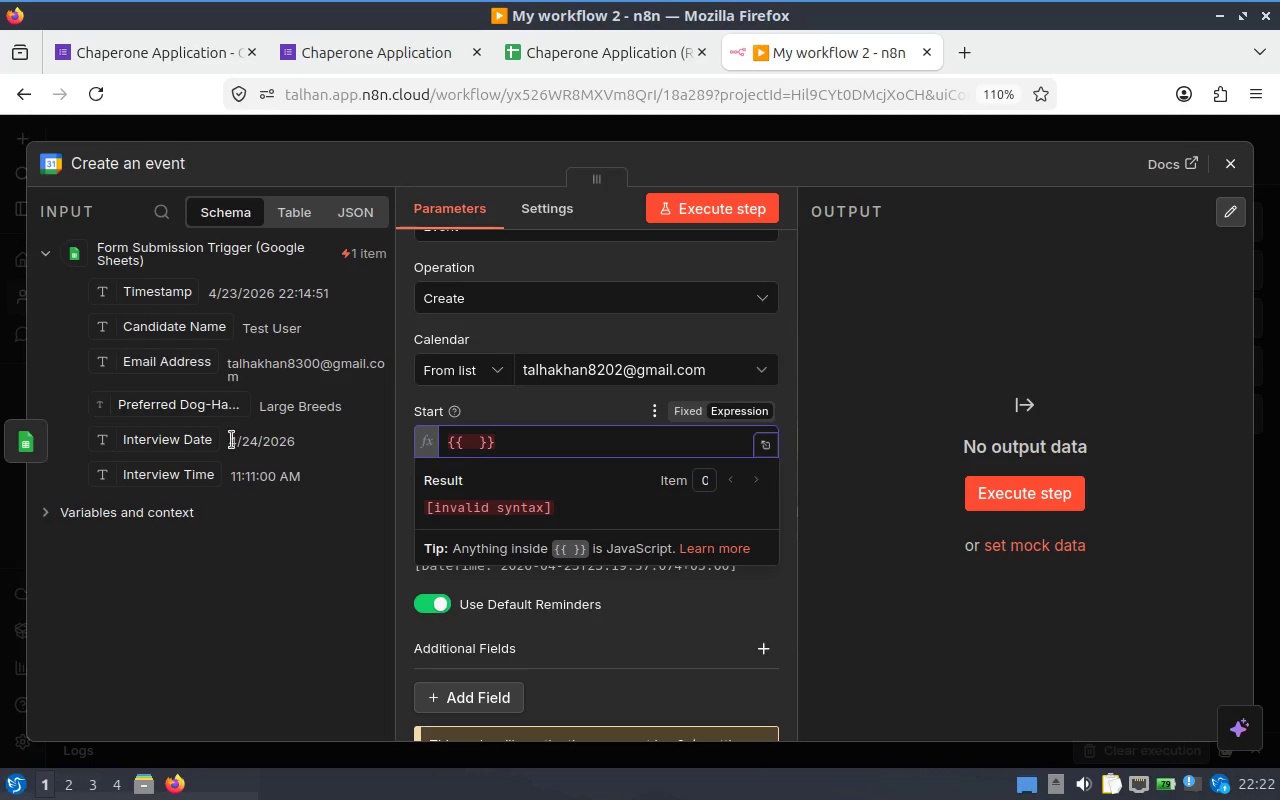 
wait(6.2)
 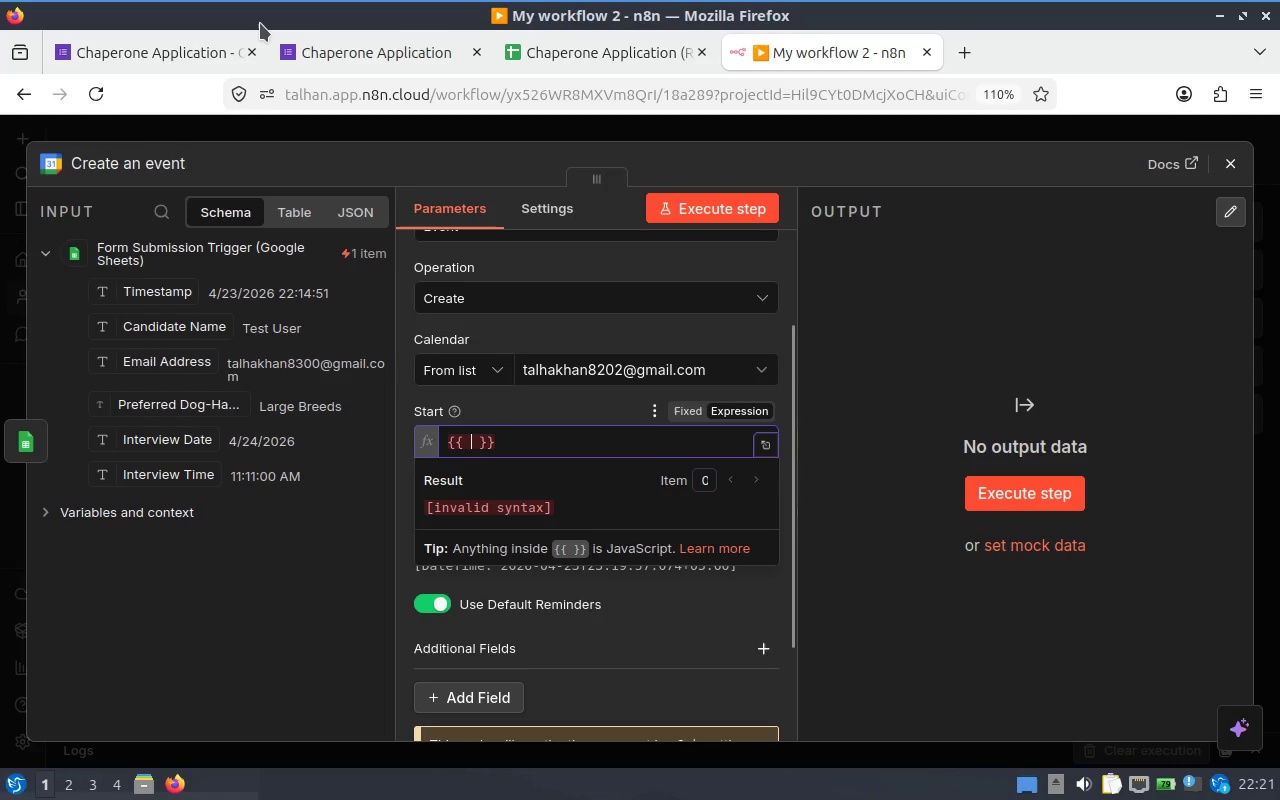 
left_click([181, 442])
 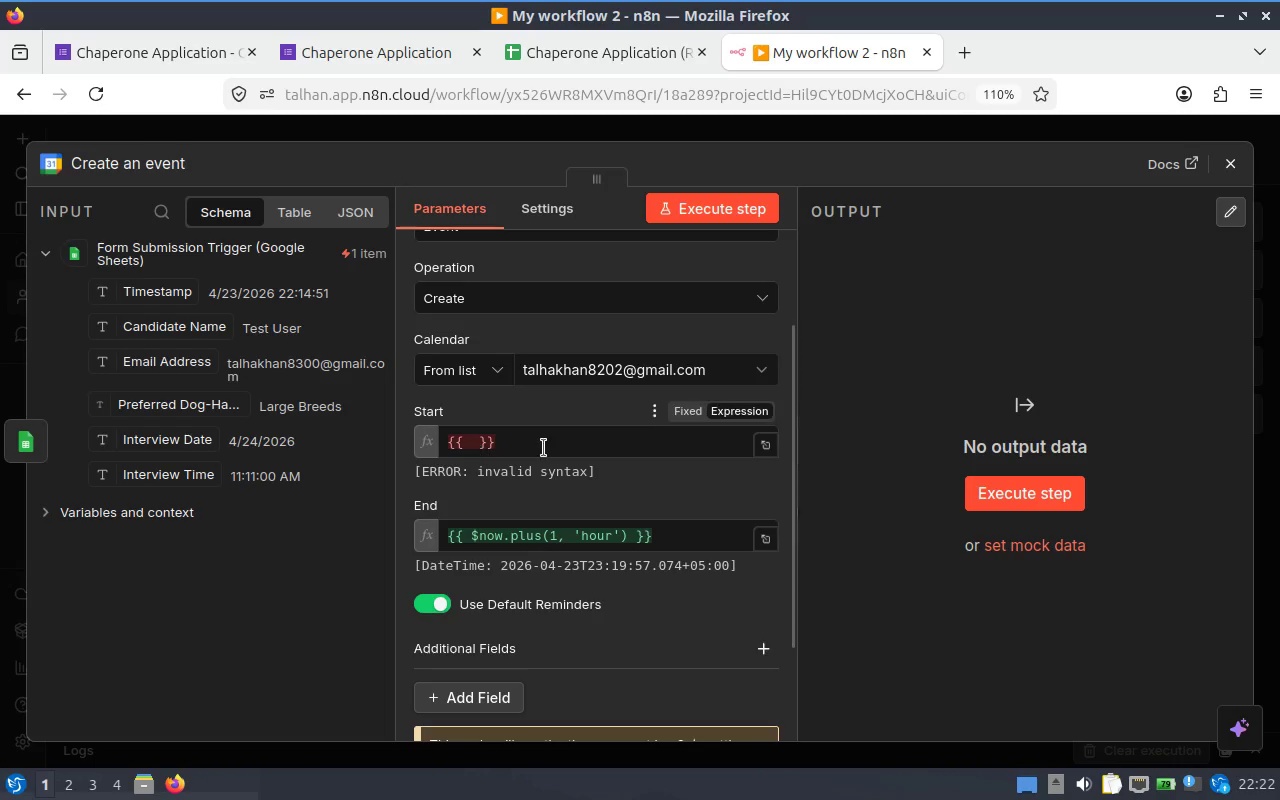 
left_click([543, 448])
 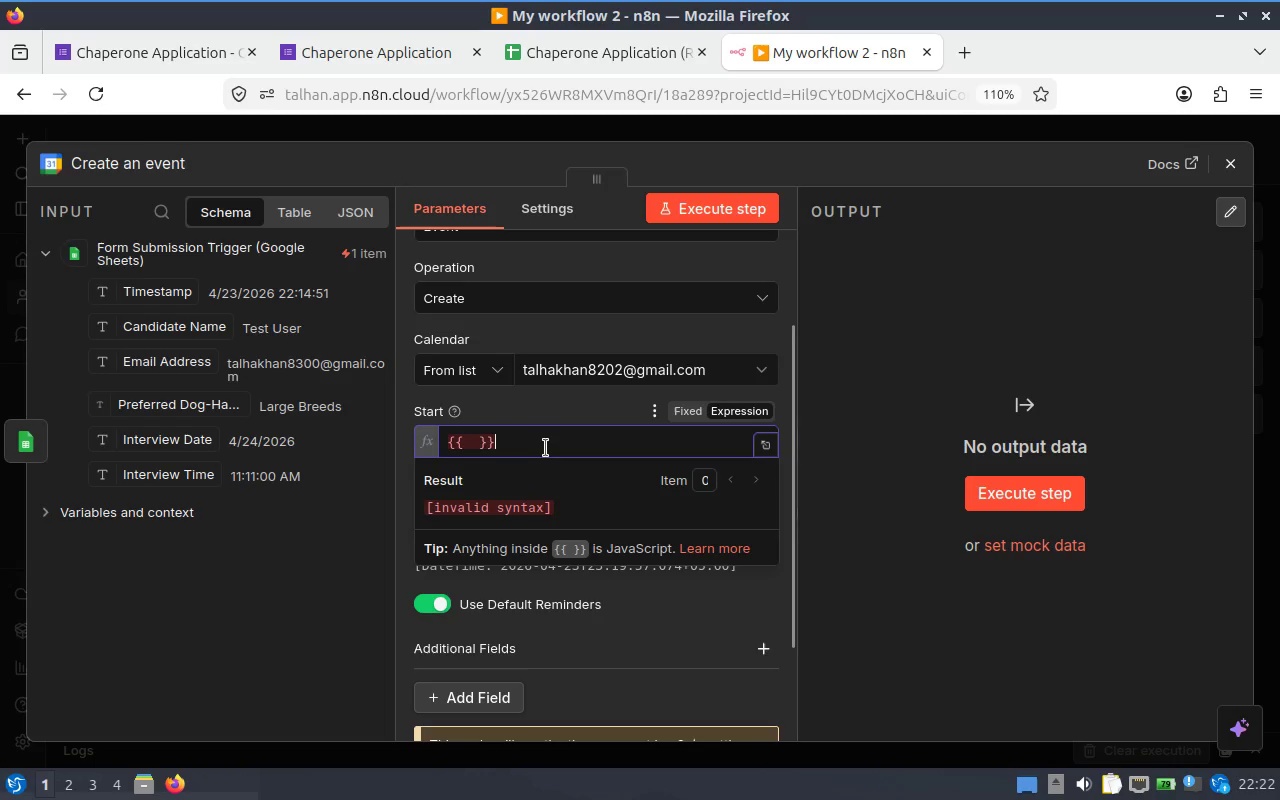 
hold_key(key=Backspace, duration=0.9)
 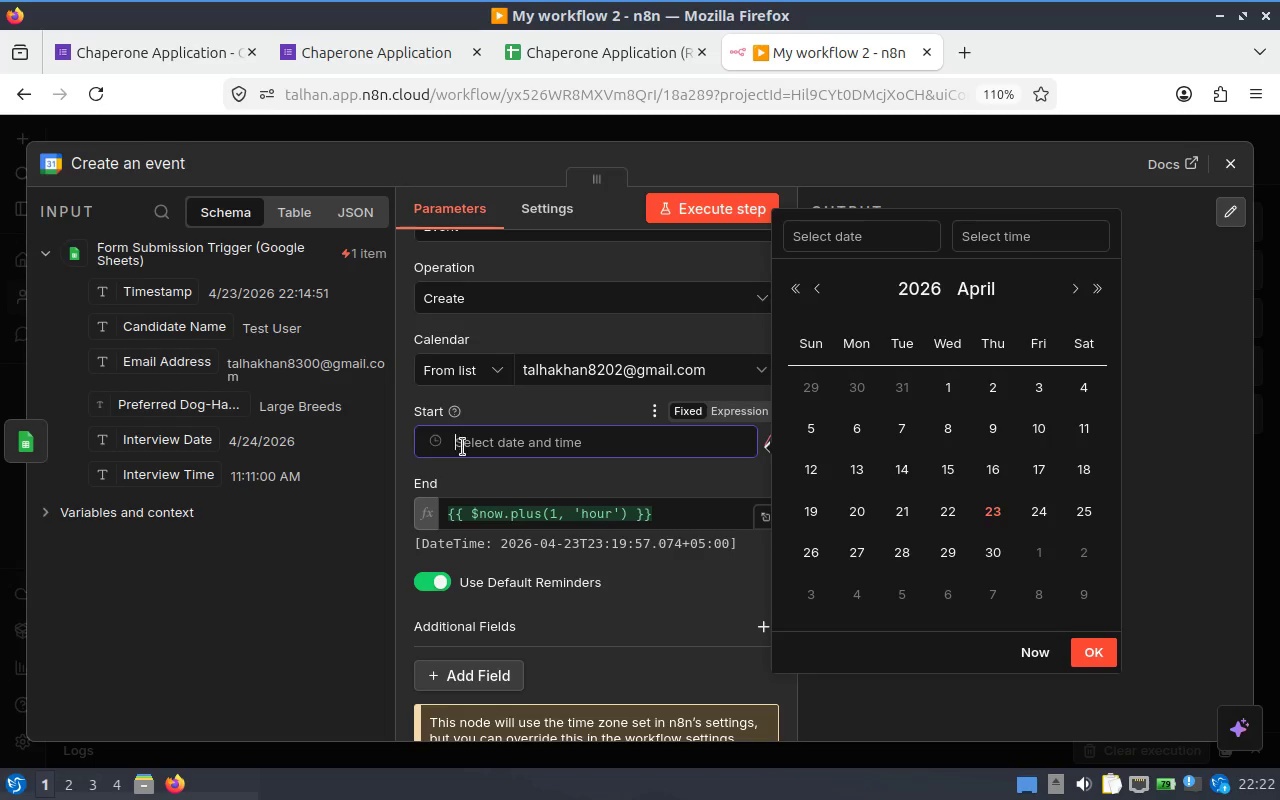 
left_click([534, 451])
 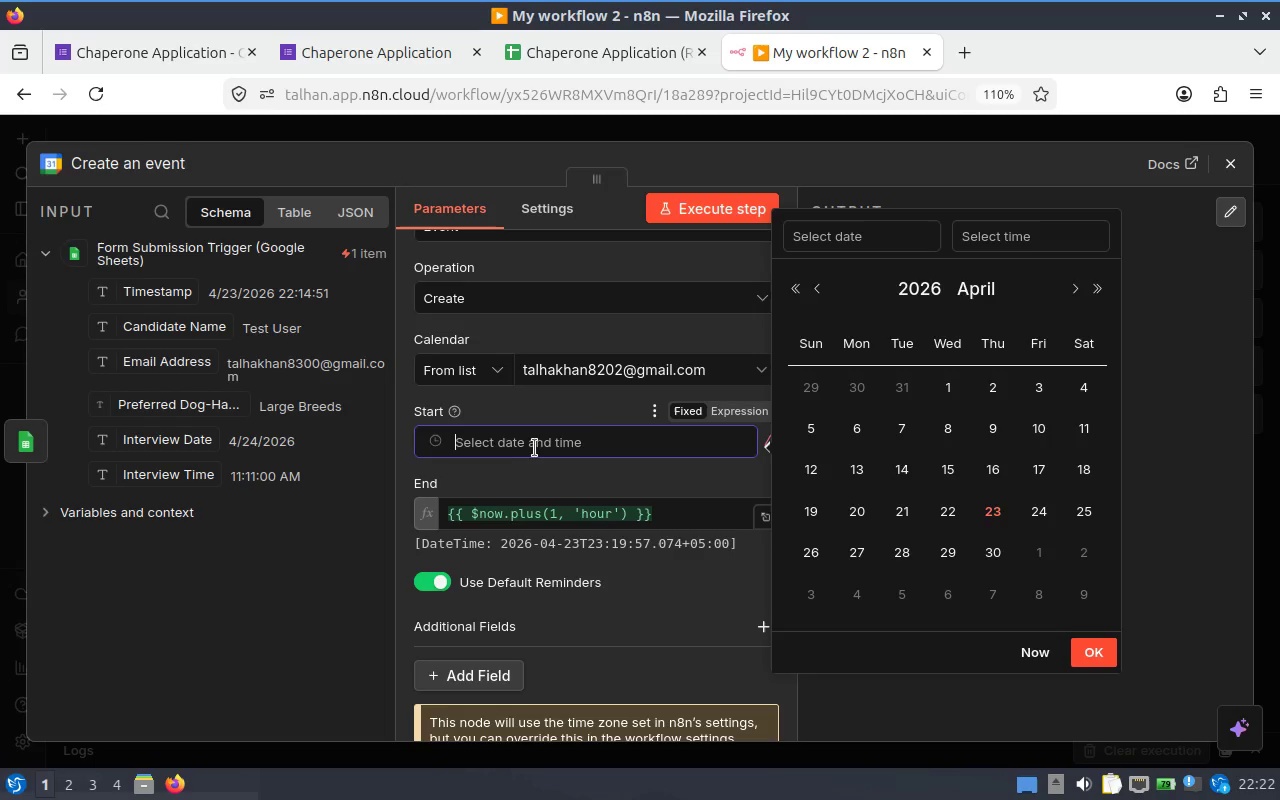 
key(Control+Z)
 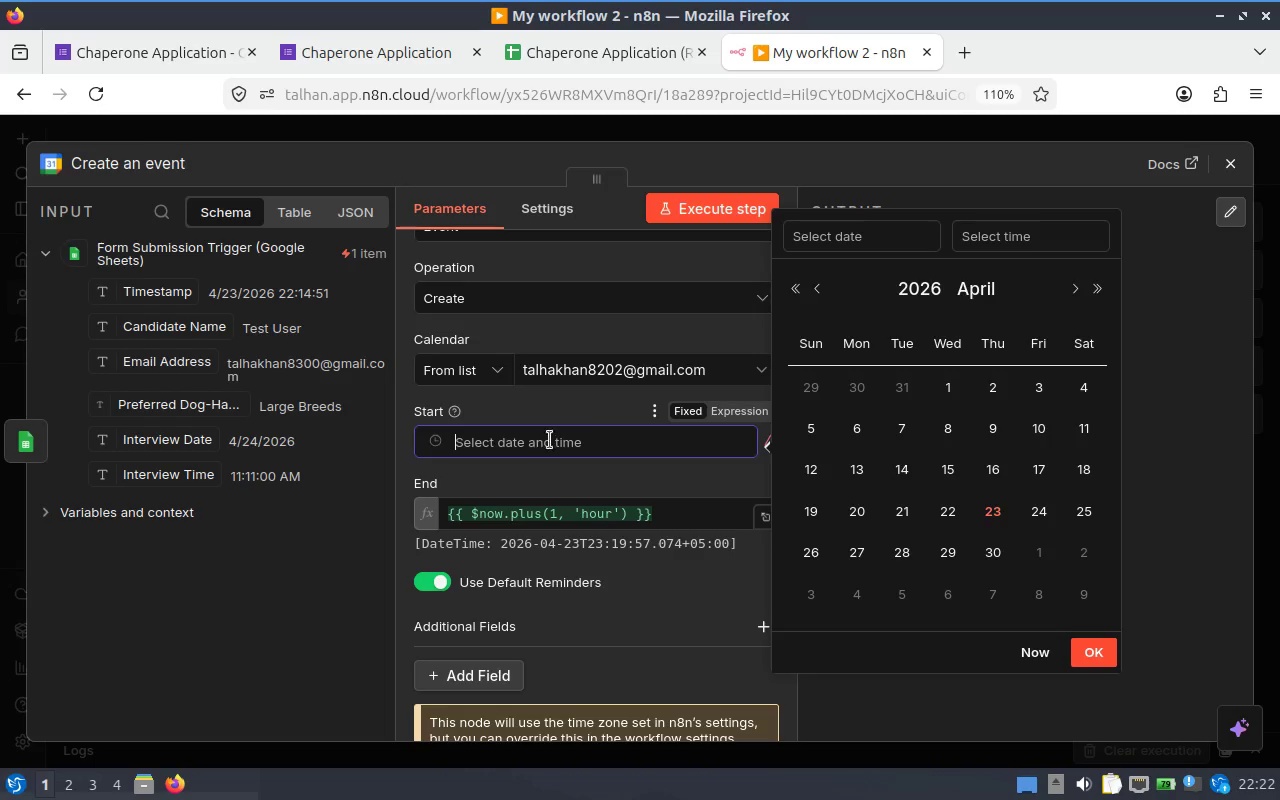 
left_click([561, 436])
 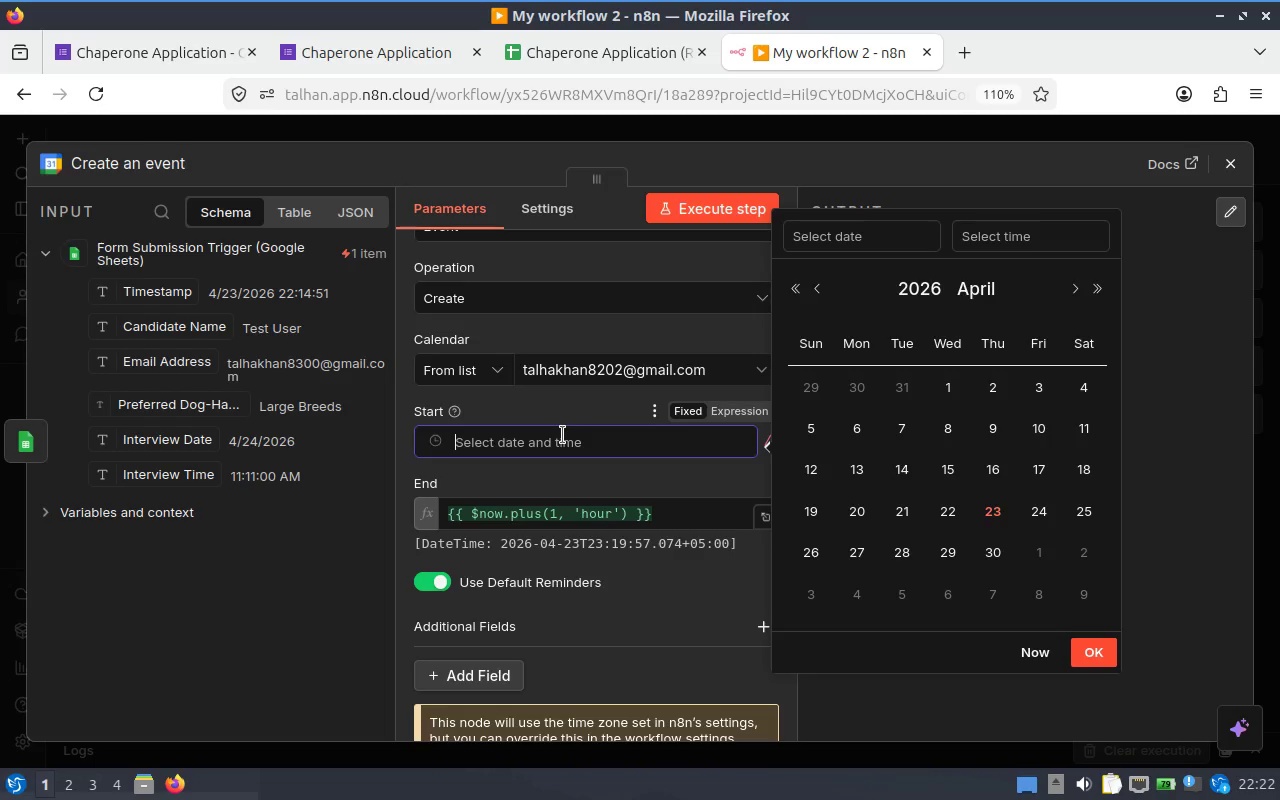 
key(Control+Z)
 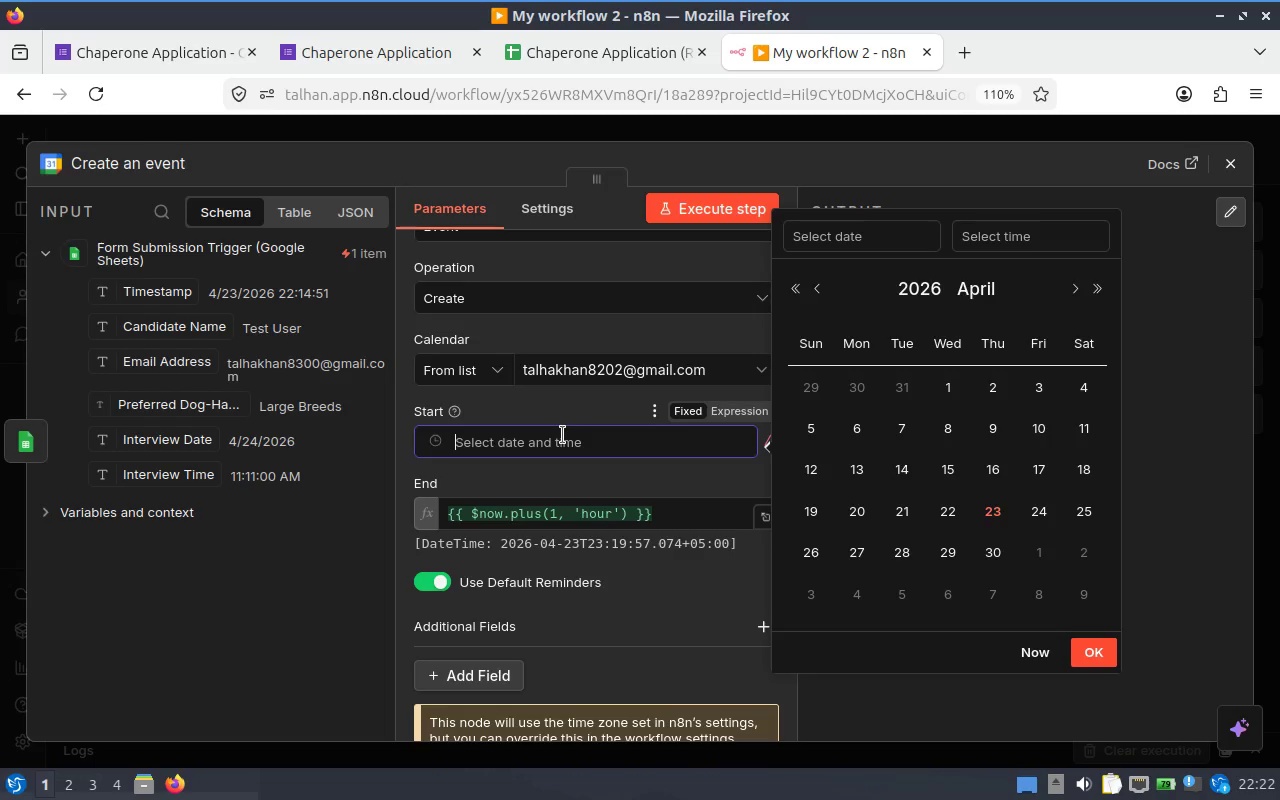 
left_click([566, 431])
 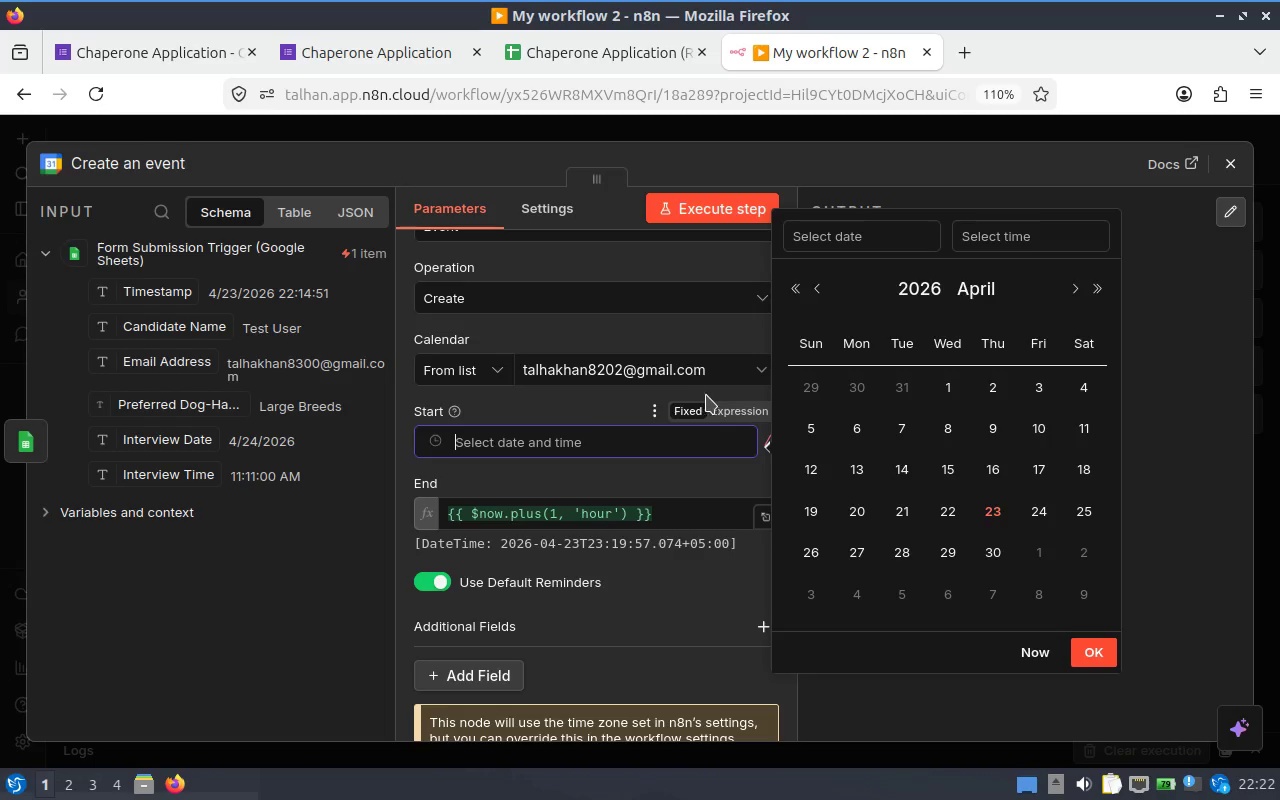 
left_click([723, 397])
 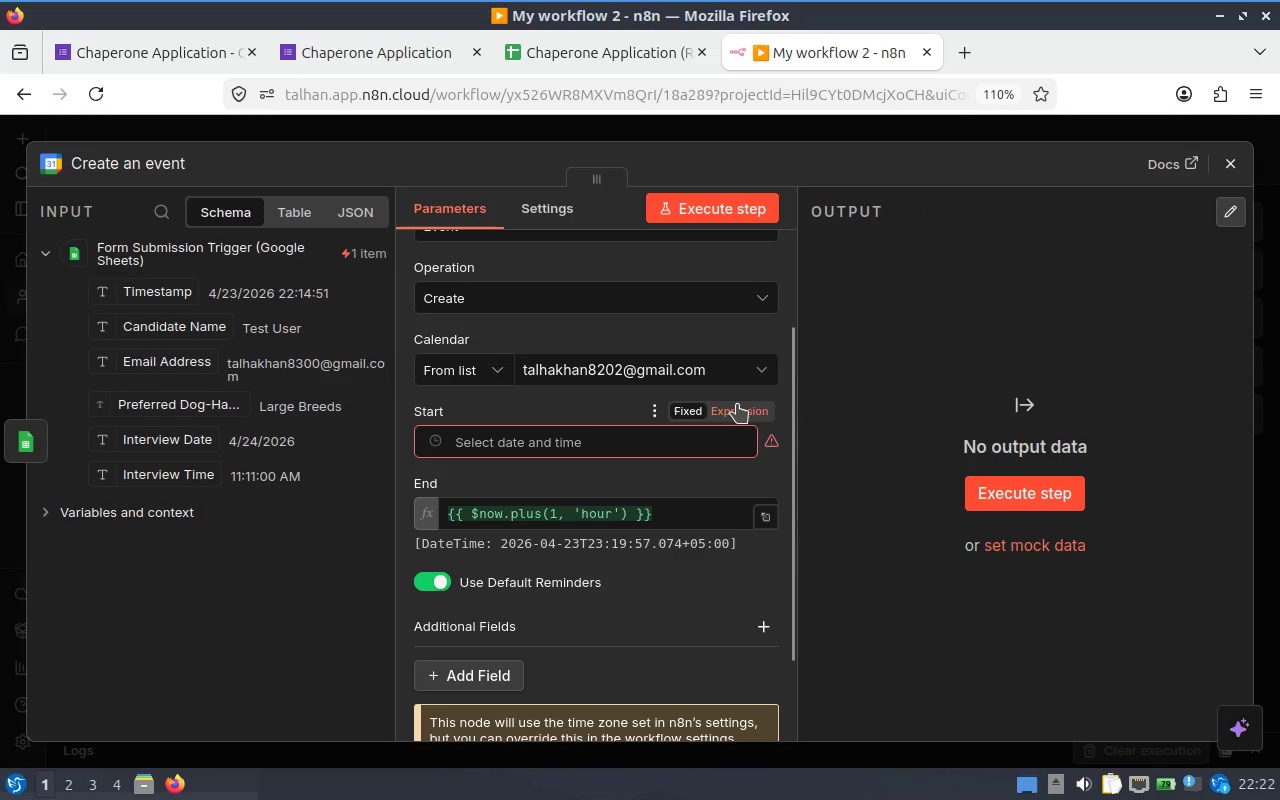 
left_click([738, 404])
 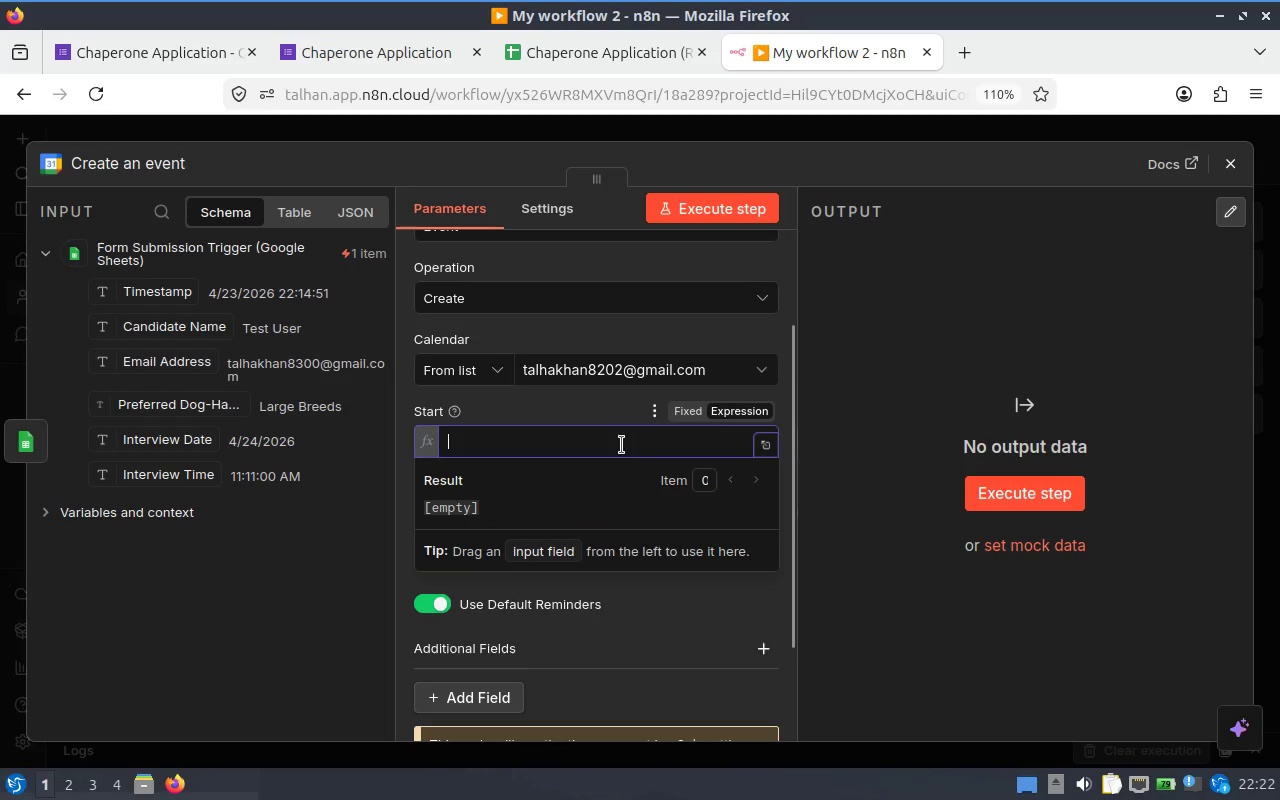 
key(Control+Z)
 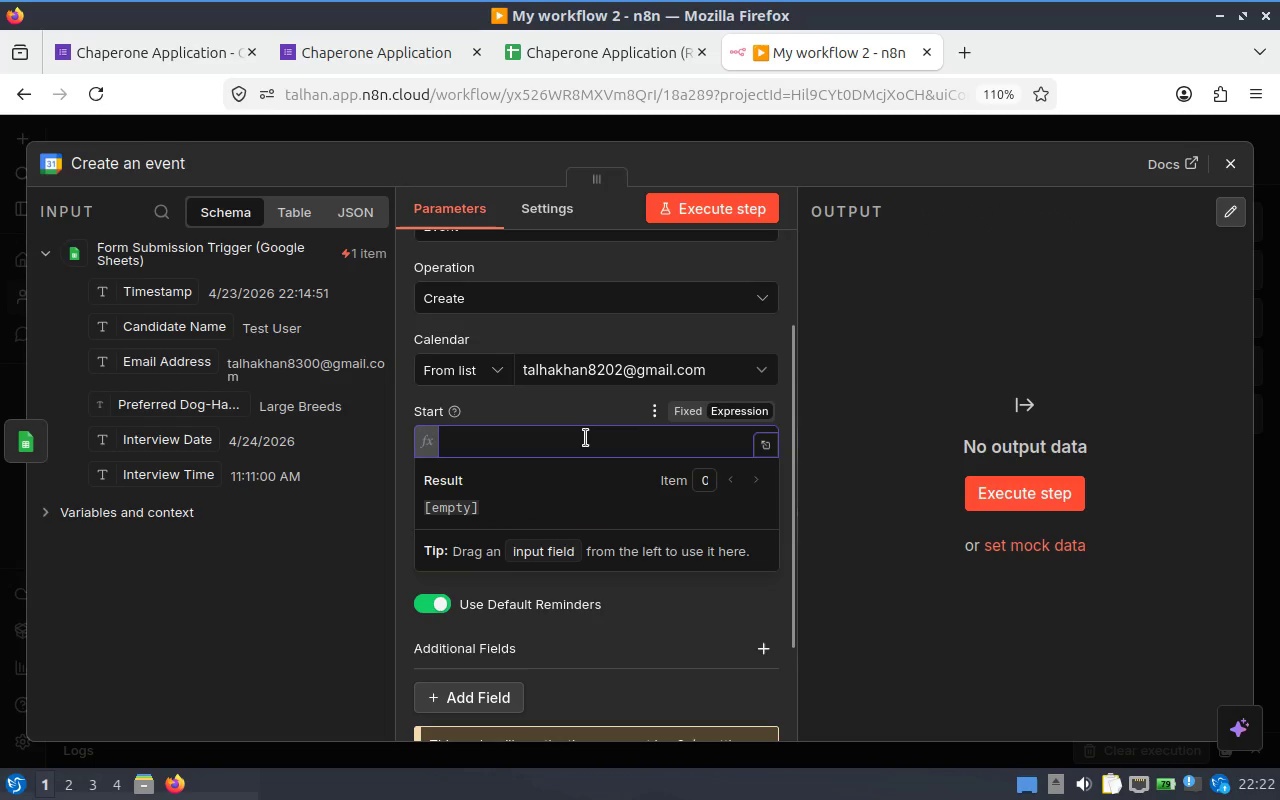 
key(Shift+BracketLeft)
 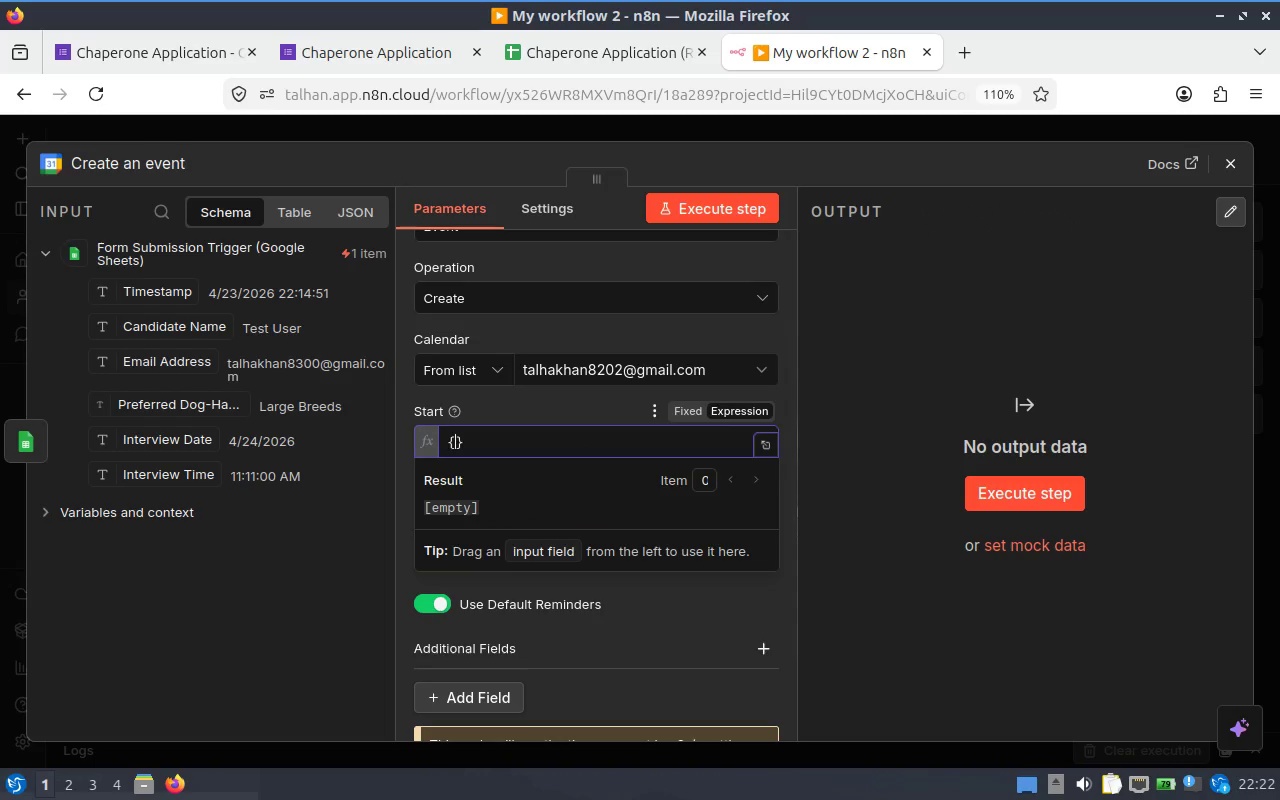 
key(Shift+BracketLeft)
 